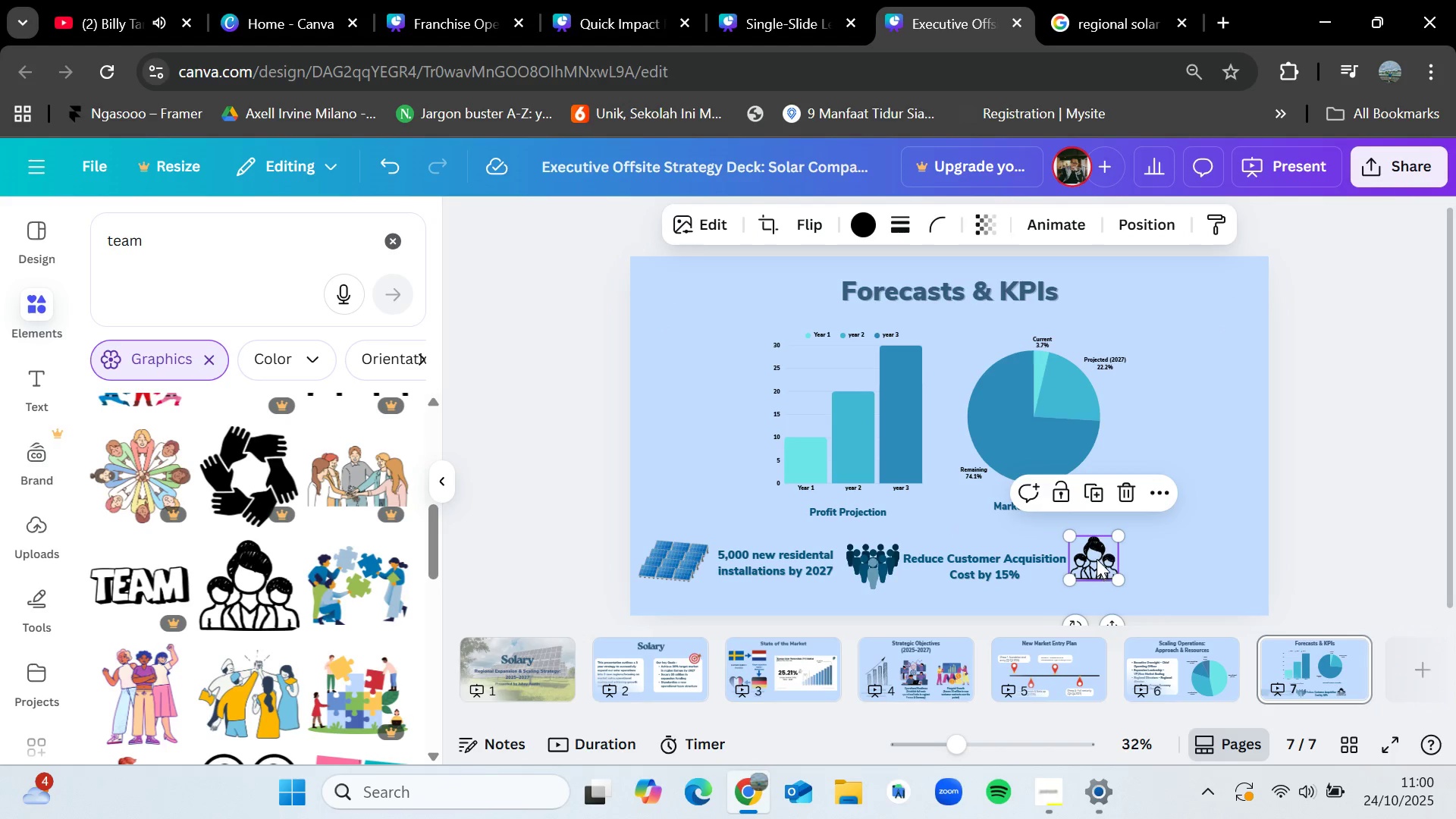 
left_click_drag(start_coordinate=[1097, 559], to_coordinate=[1102, 568])
 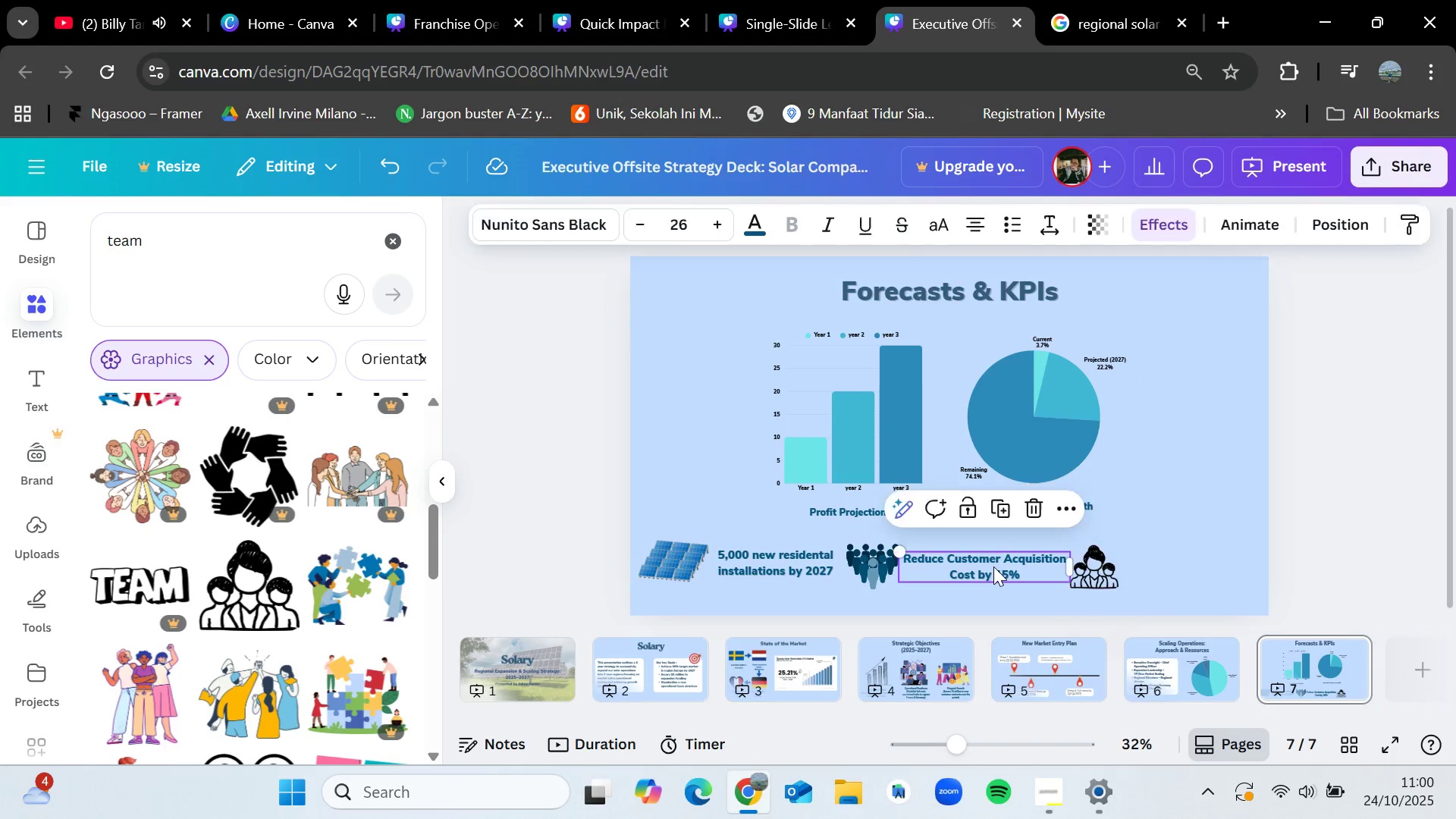 
left_click([993, 566])
 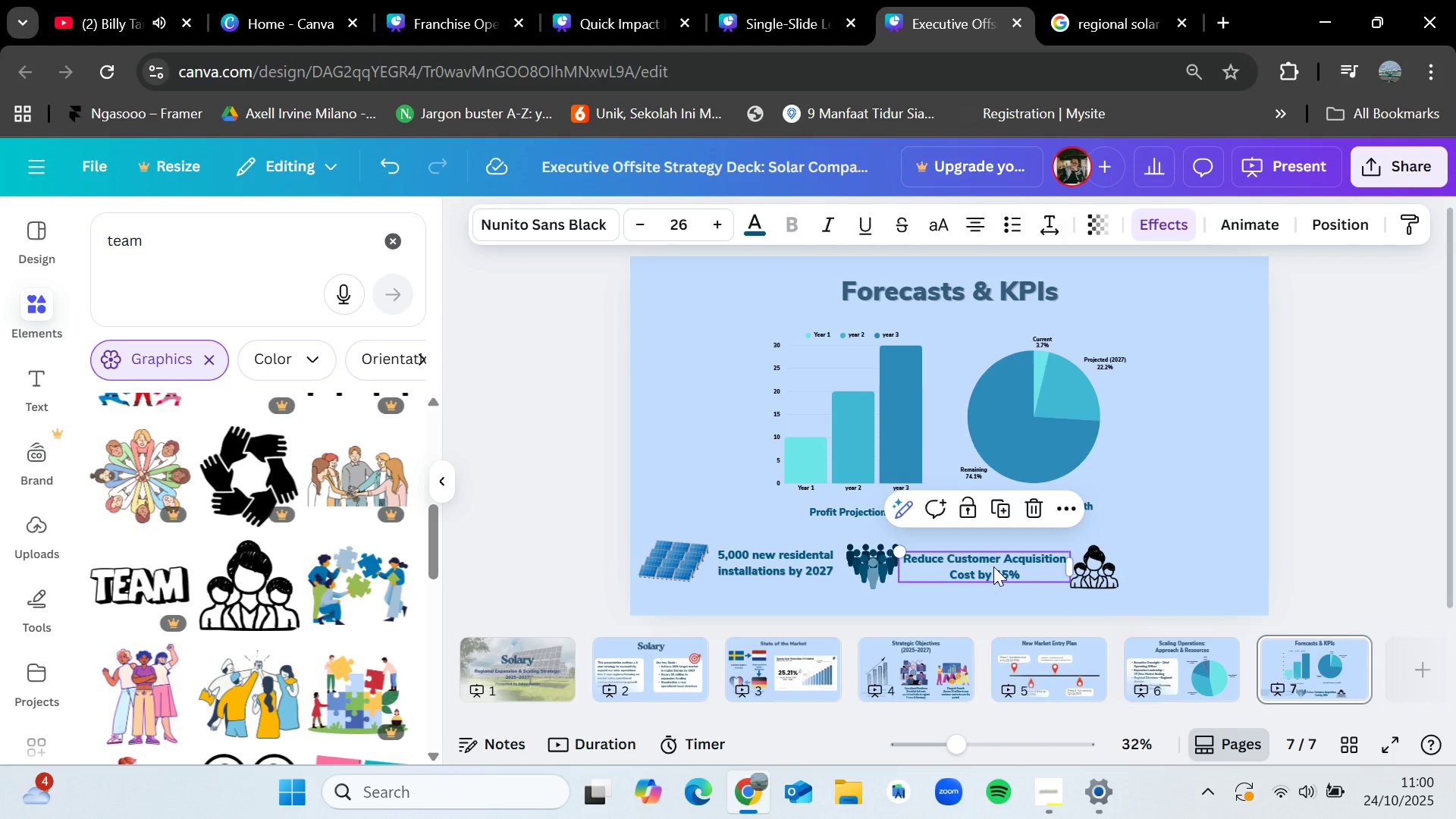 
key(Control+C)
 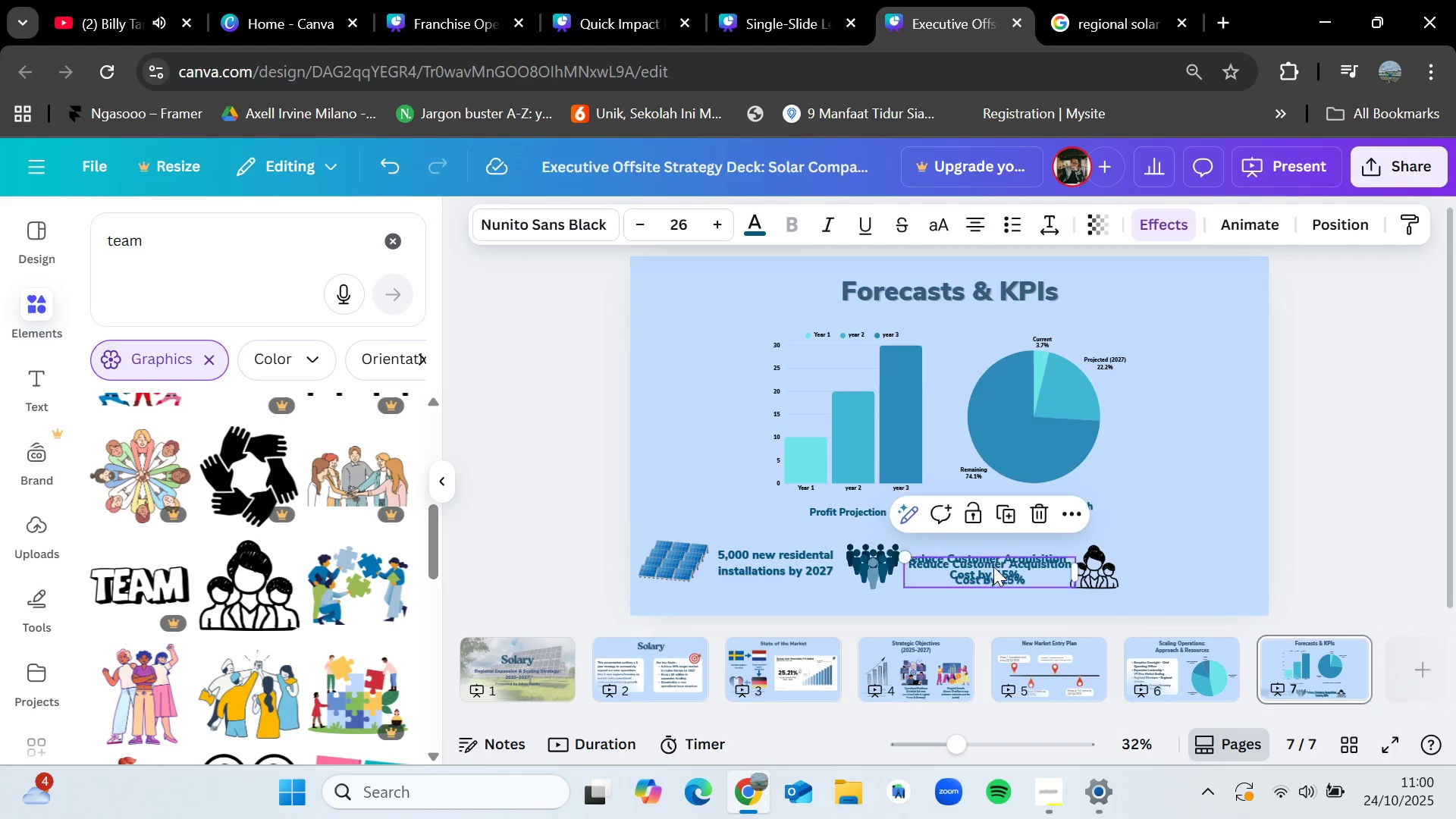 
key(Control+V)
 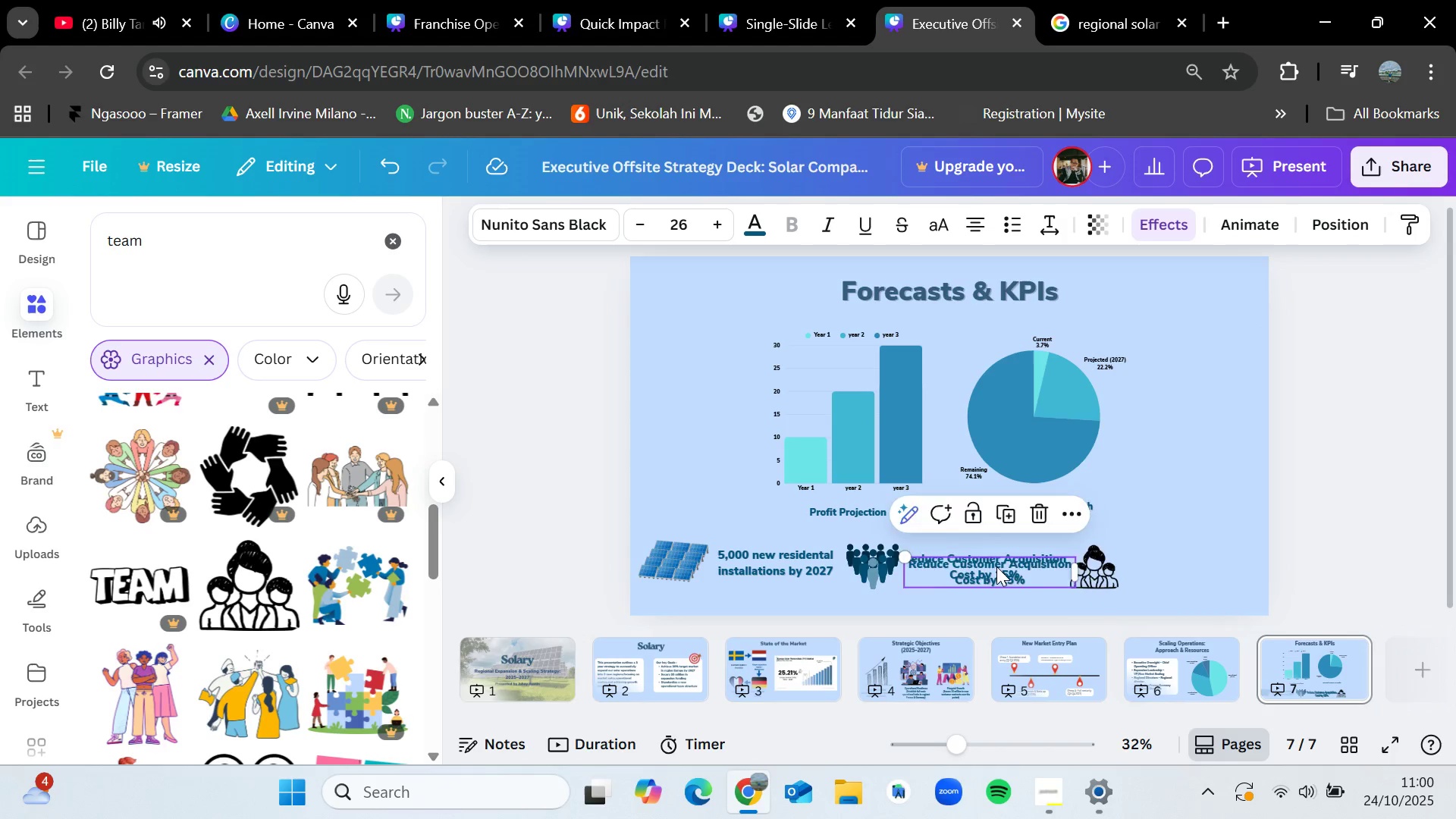 
left_click_drag(start_coordinate=[976, 566], to_coordinate=[1181, 562])
 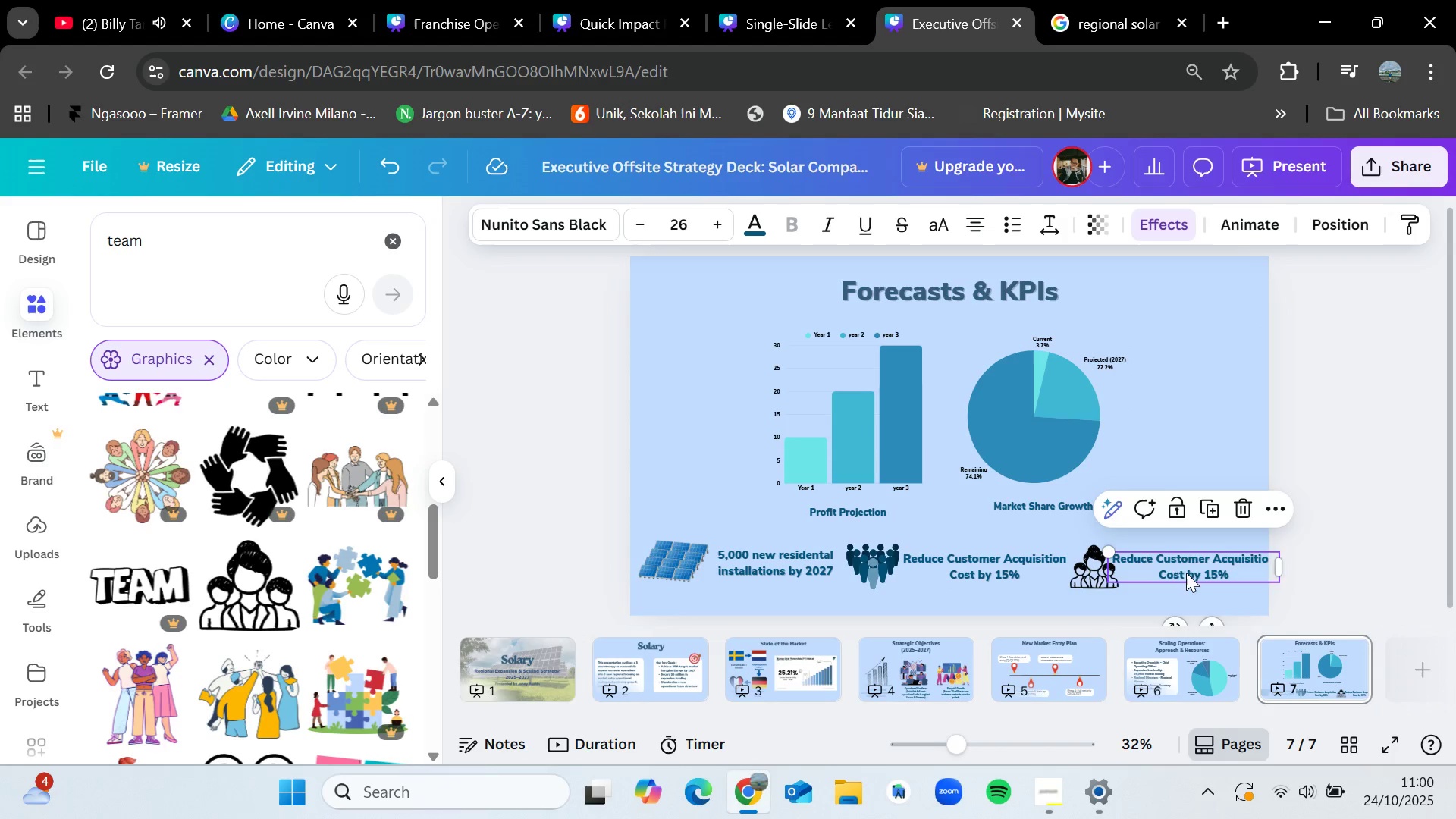 
left_click_drag(start_coordinate=[1186, 570], to_coordinate=[1186, 574])
 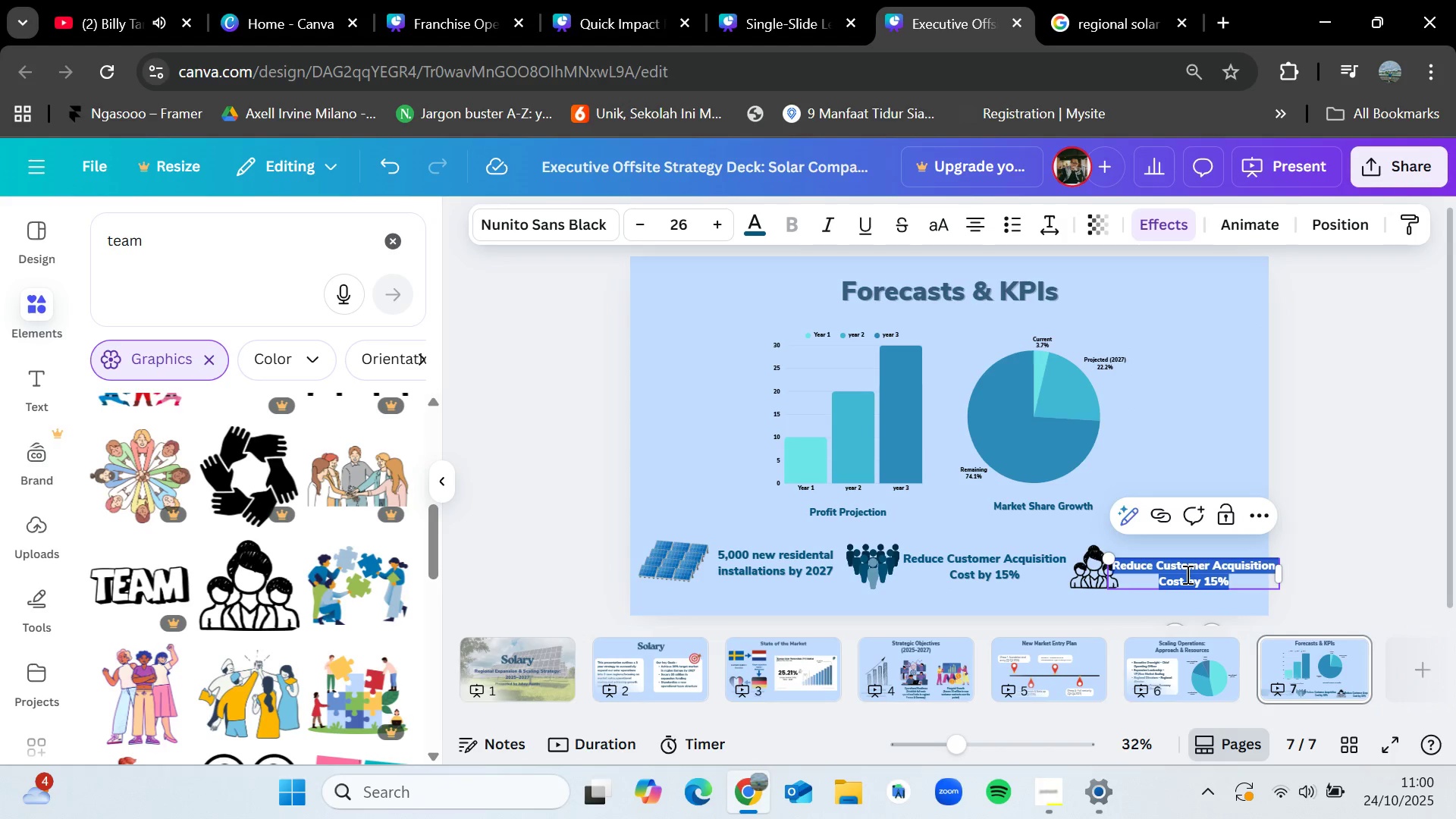 
double_click([1186, 574])
 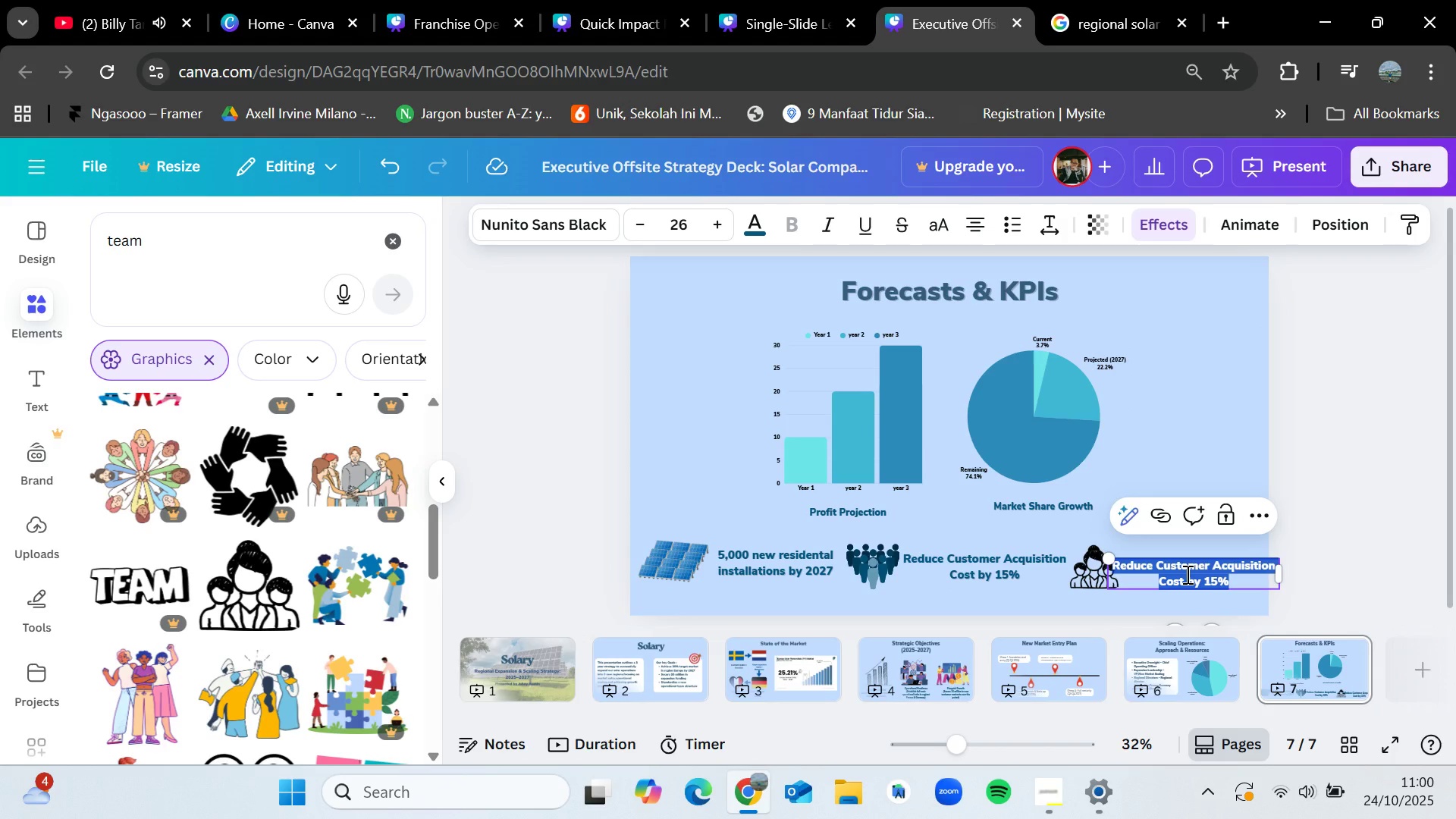 
wait(5.75)
 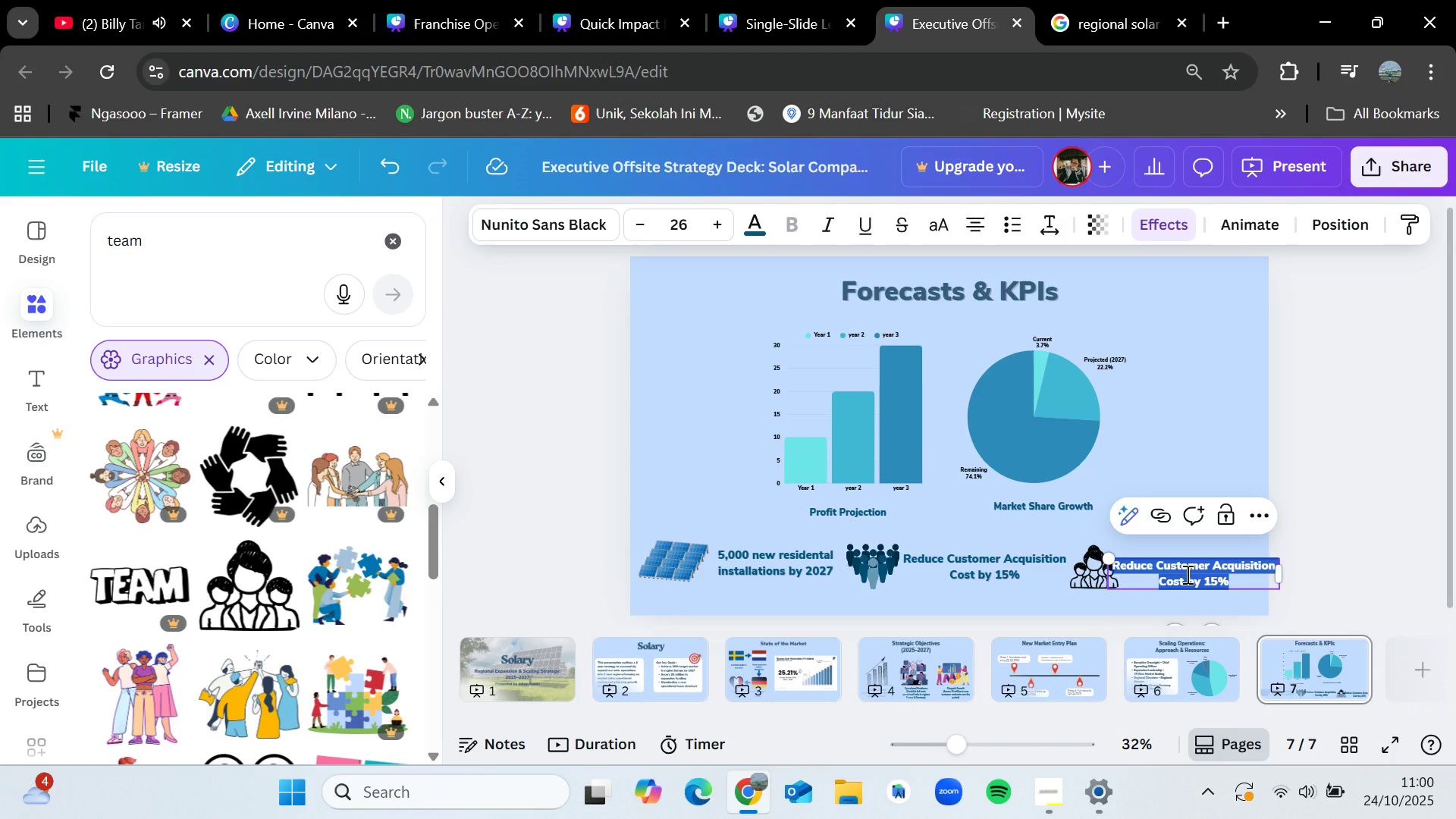 
key(Backspace)
type(%)
key(Backspace)
type(50 new field staff hr)
key(Backspace)
type(ired)
 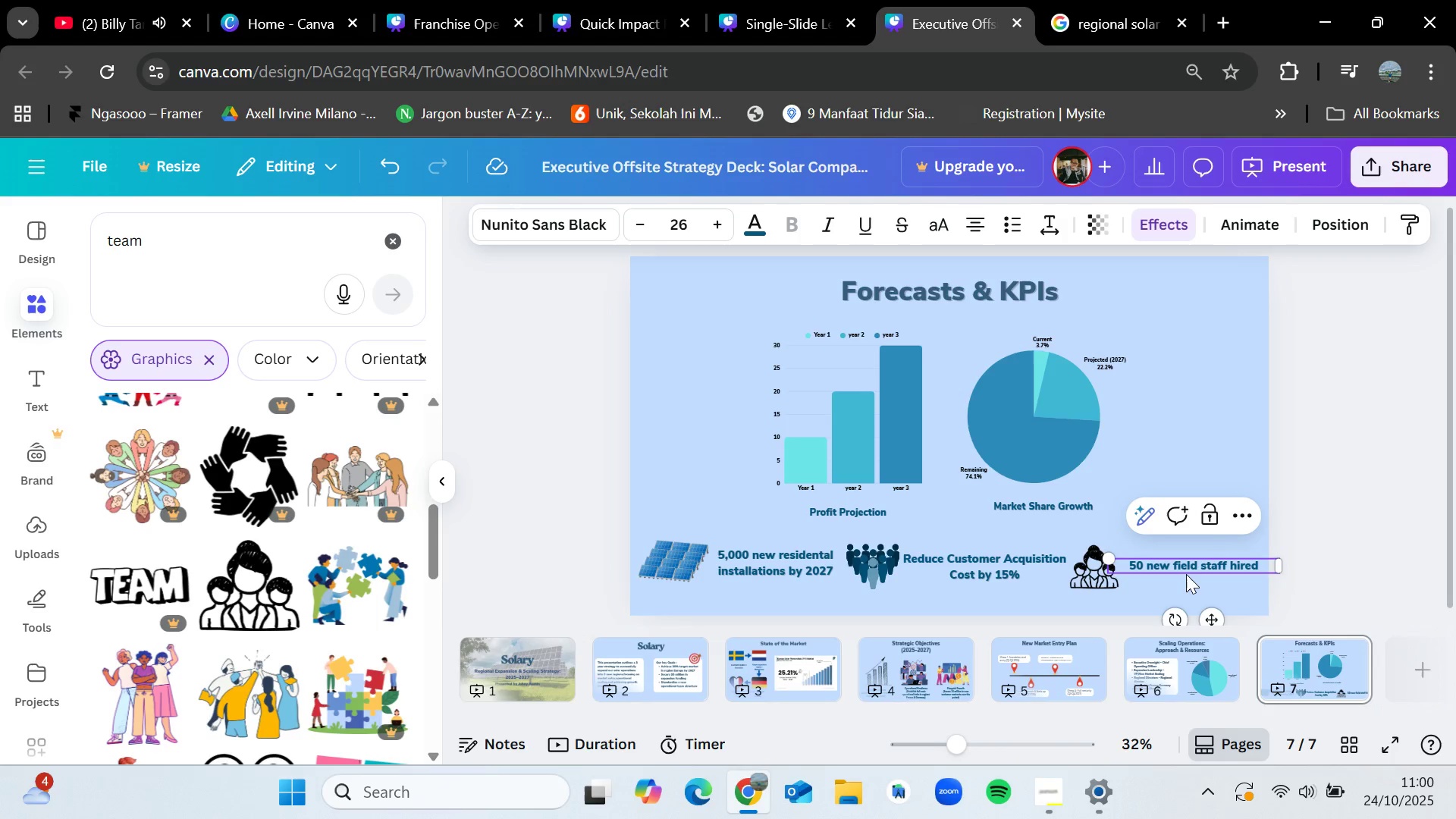 
type( acc)
key(Backspace)
type(rpss)
key(Backspace)
key(Backspace)
key(Backspace)
key(Backspace)
type(ross)
 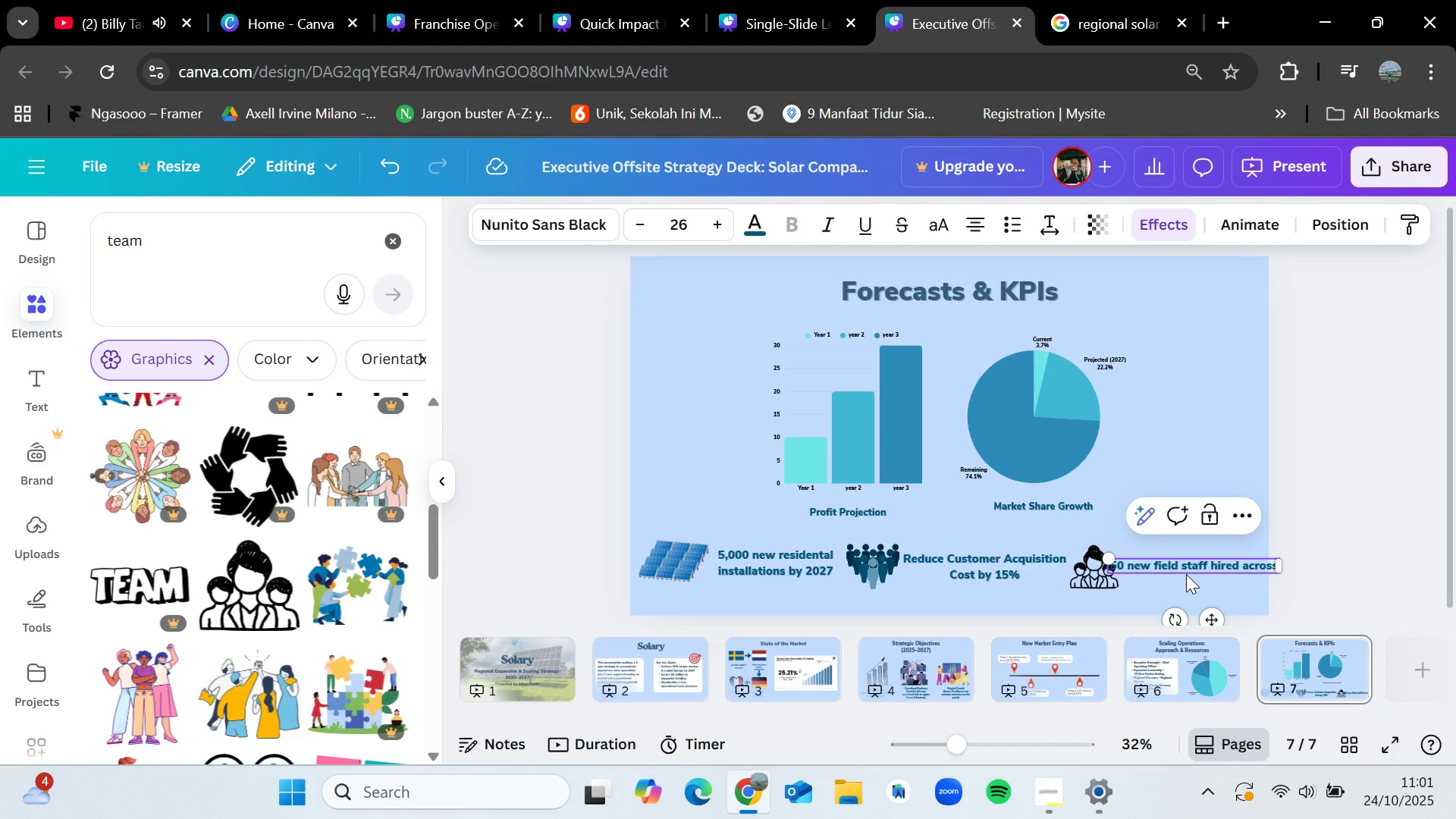 
type( the 3 regions)
 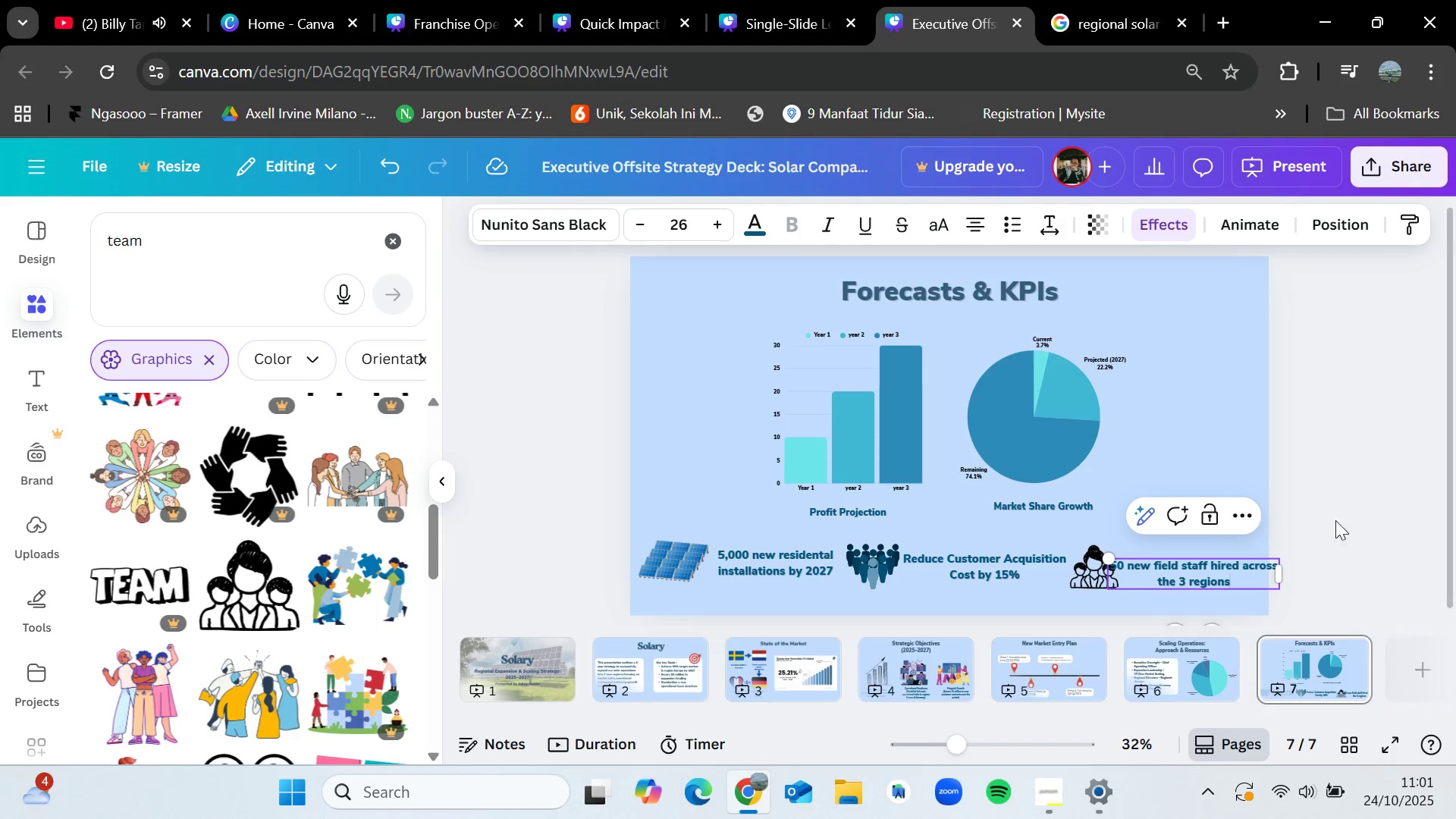 
left_click([1363, 513])
 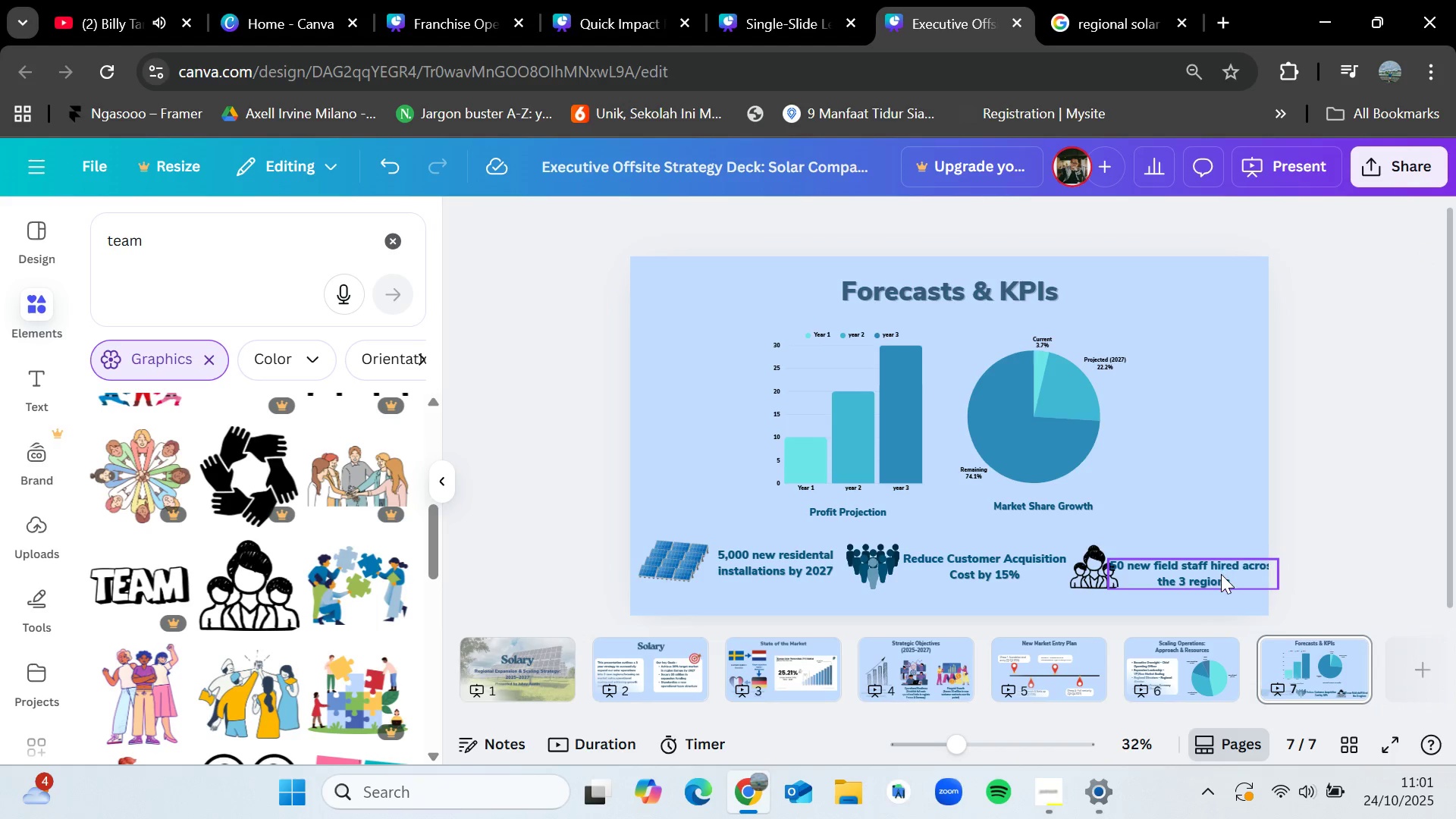 
left_click([1221, 574])
 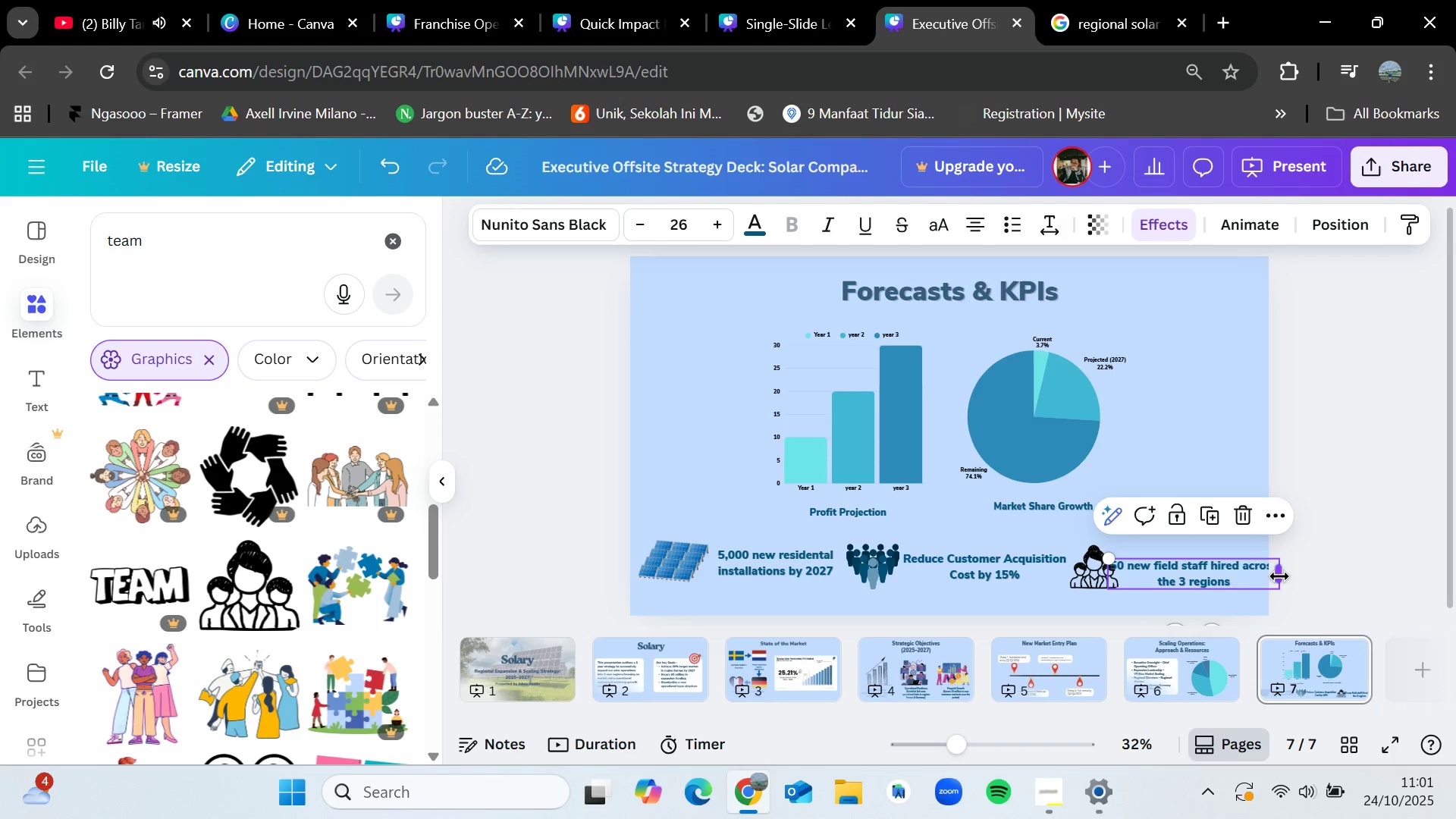 
left_click_drag(start_coordinate=[1279, 576], to_coordinate=[1255, 570])
 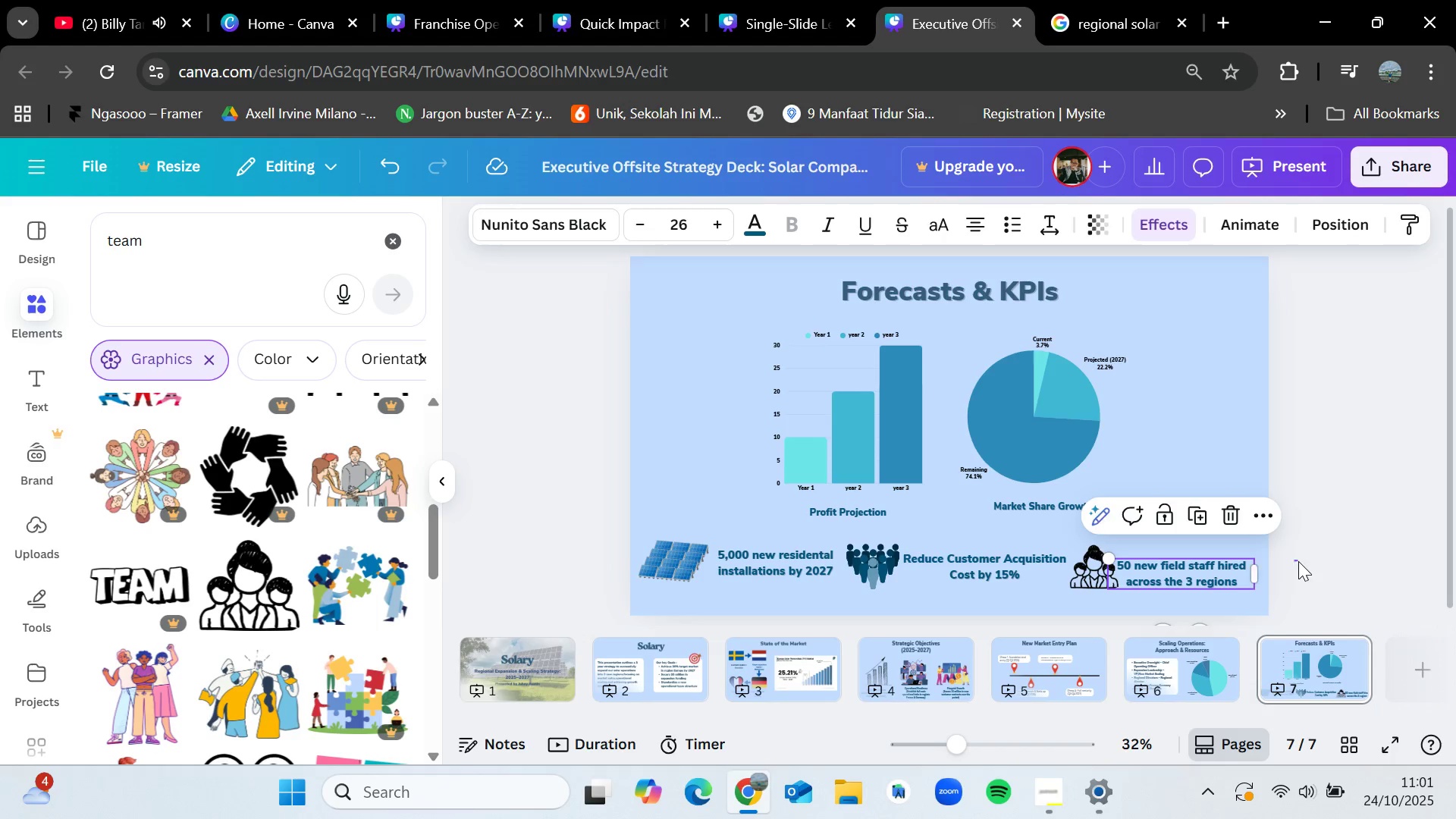 
left_click_drag(start_coordinate=[1294, 560], to_coordinate=[1298, 561])
 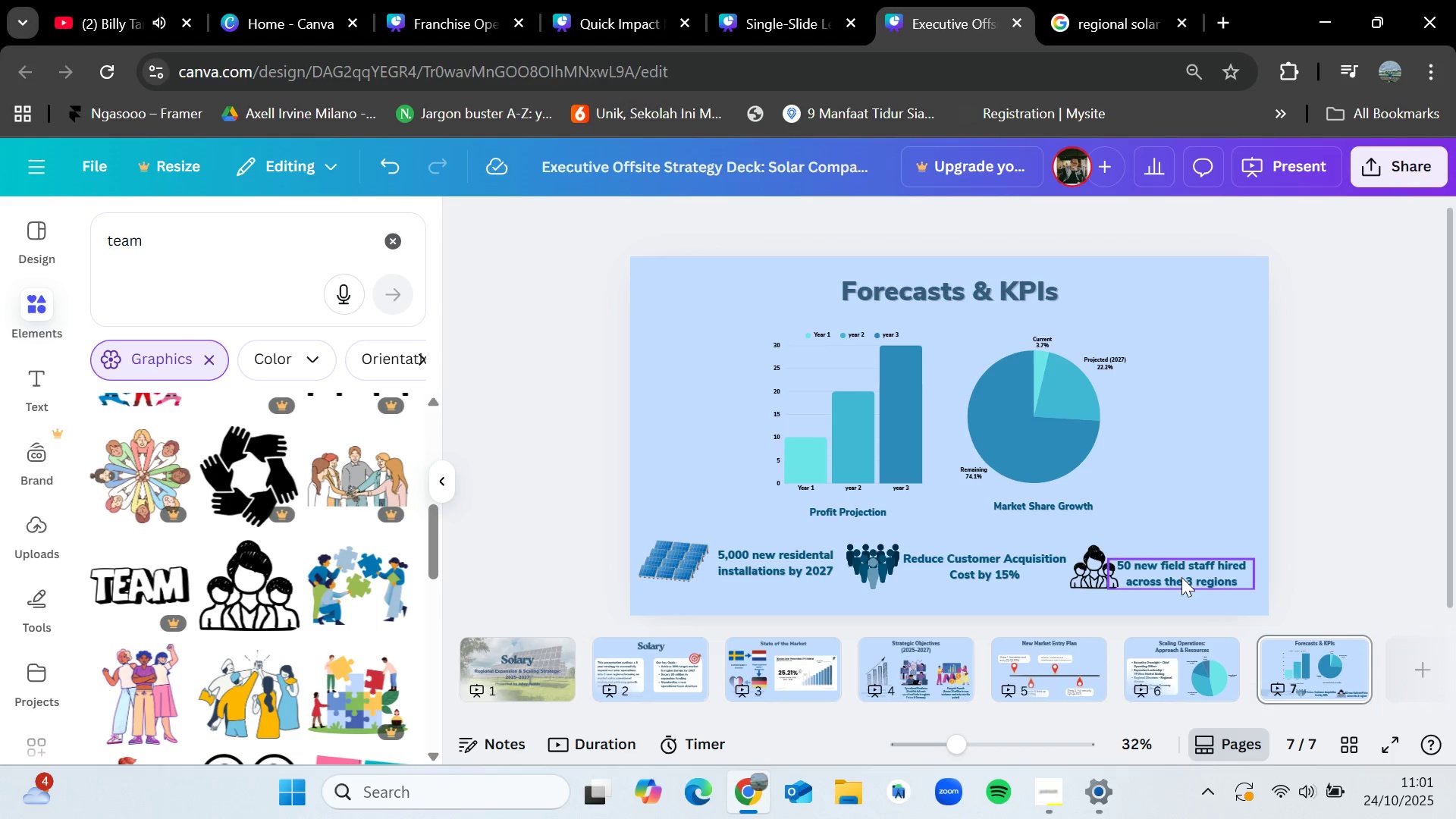 
left_click_drag(start_coordinate=[1181, 577], to_coordinate=[1193, 576])
 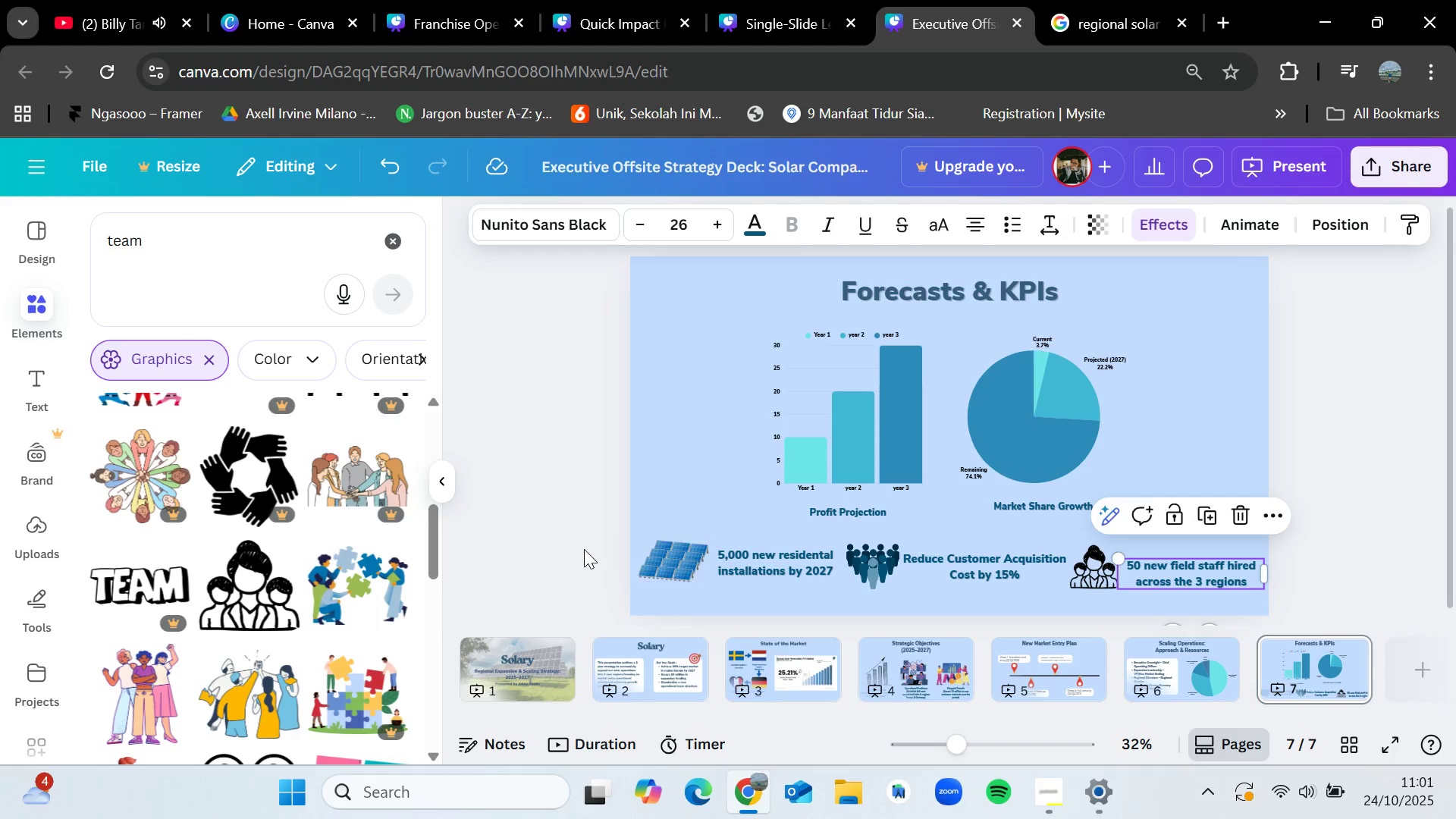 
left_click([584, 549])
 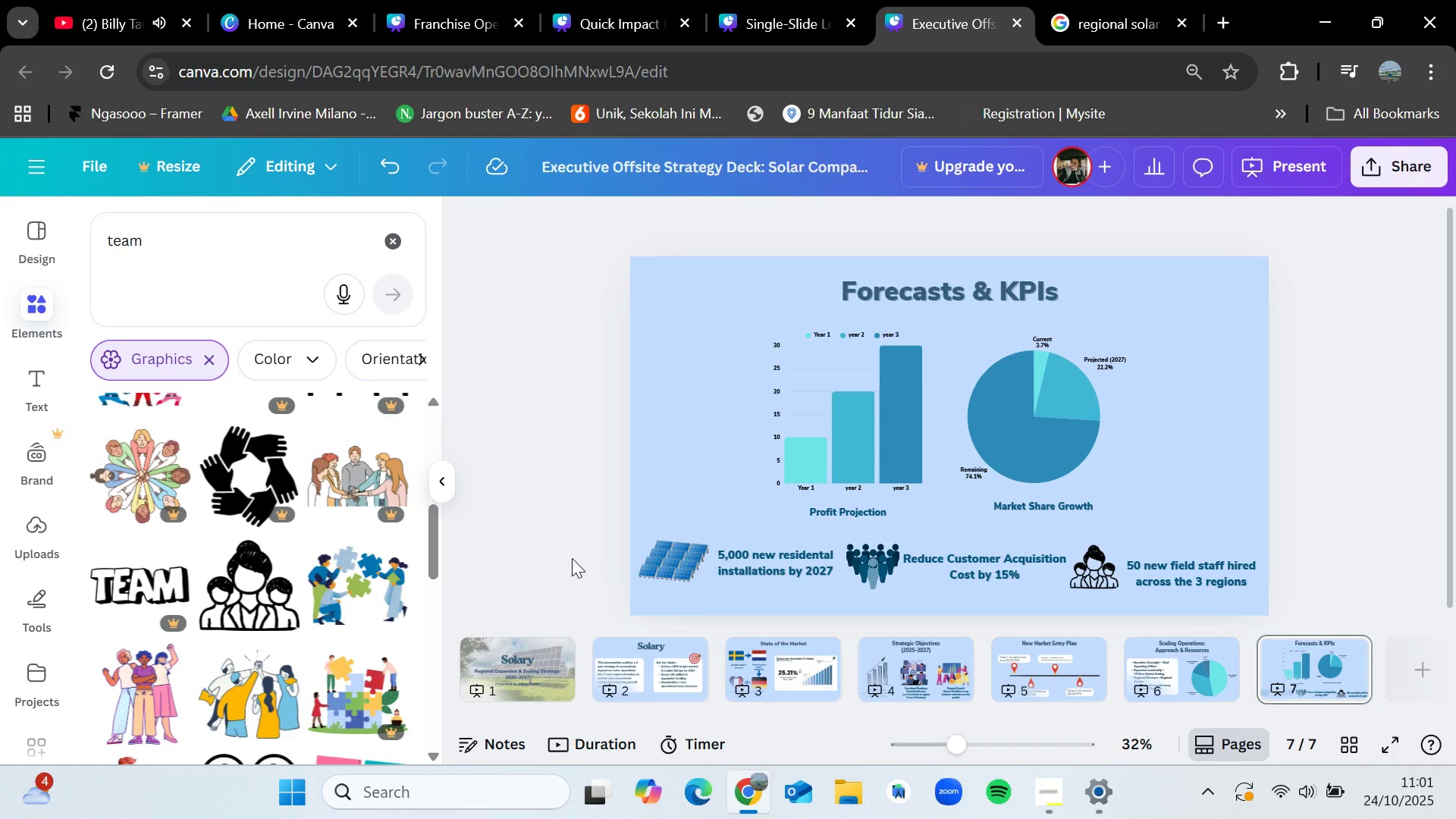 
left_click_drag(start_coordinate=[572, 558], to_coordinate=[1236, 595])
 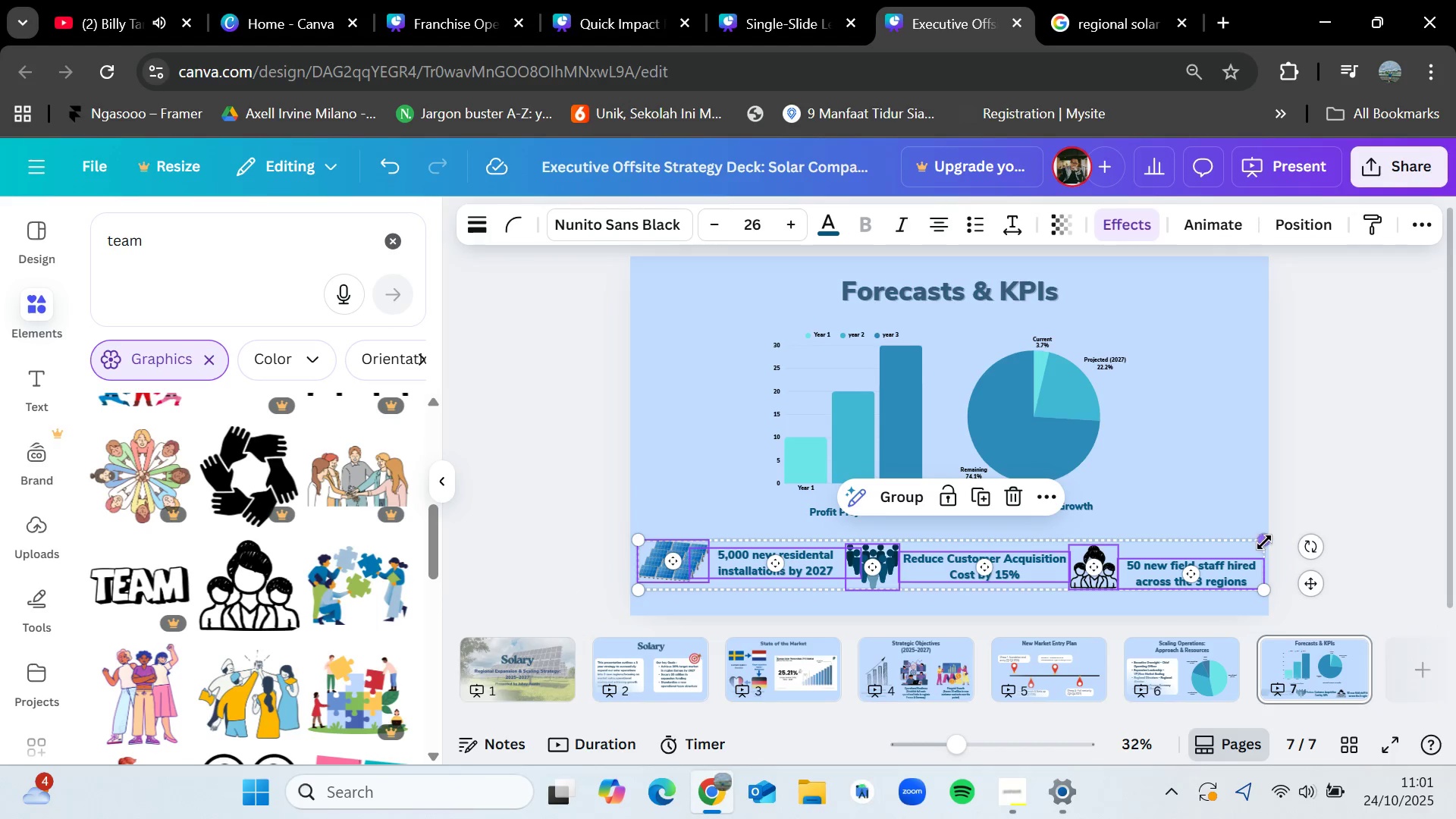 
left_click_drag(start_coordinate=[1264, 541], to_coordinate=[1280, 541])
 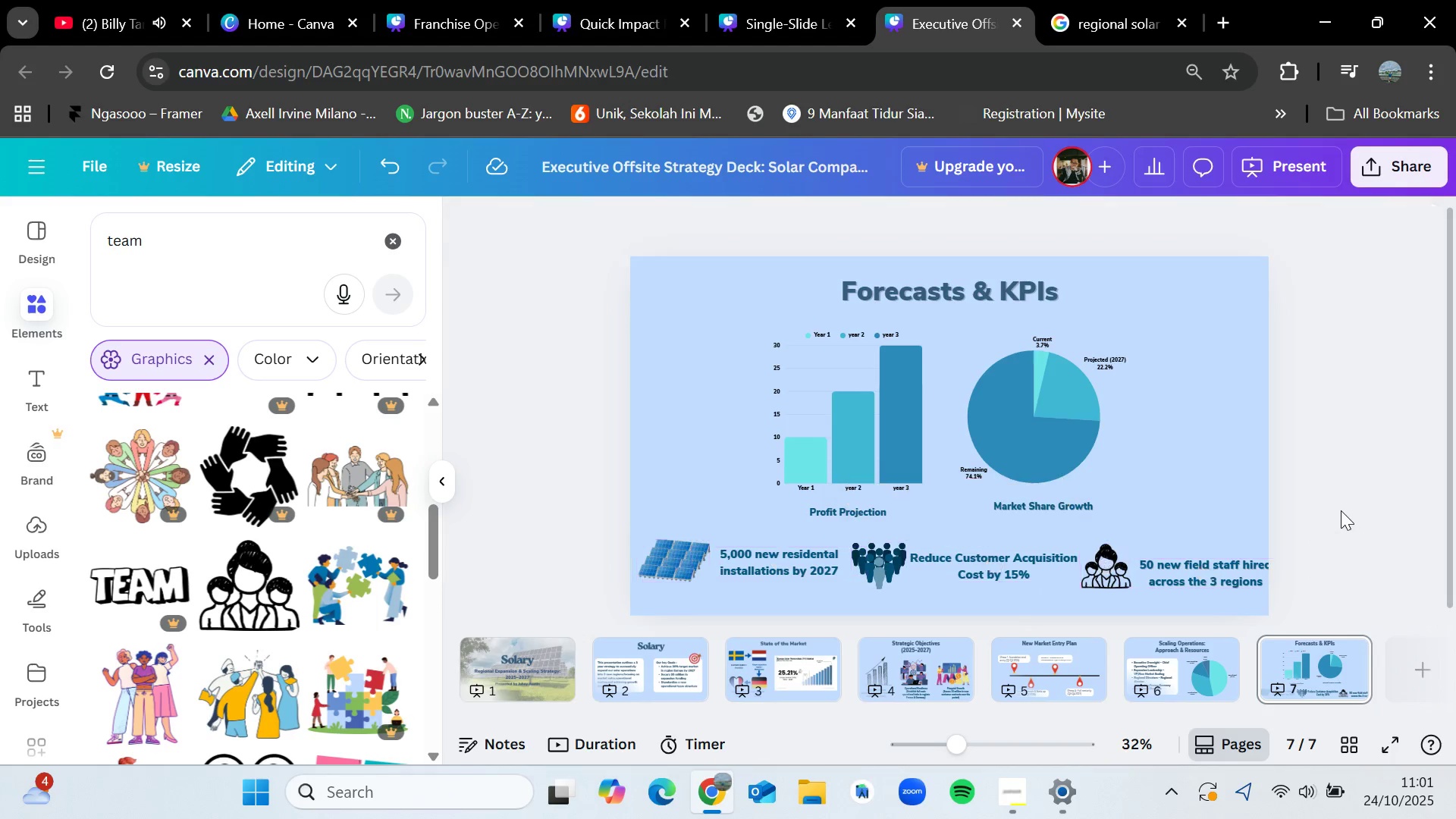 
left_click([1345, 510])
 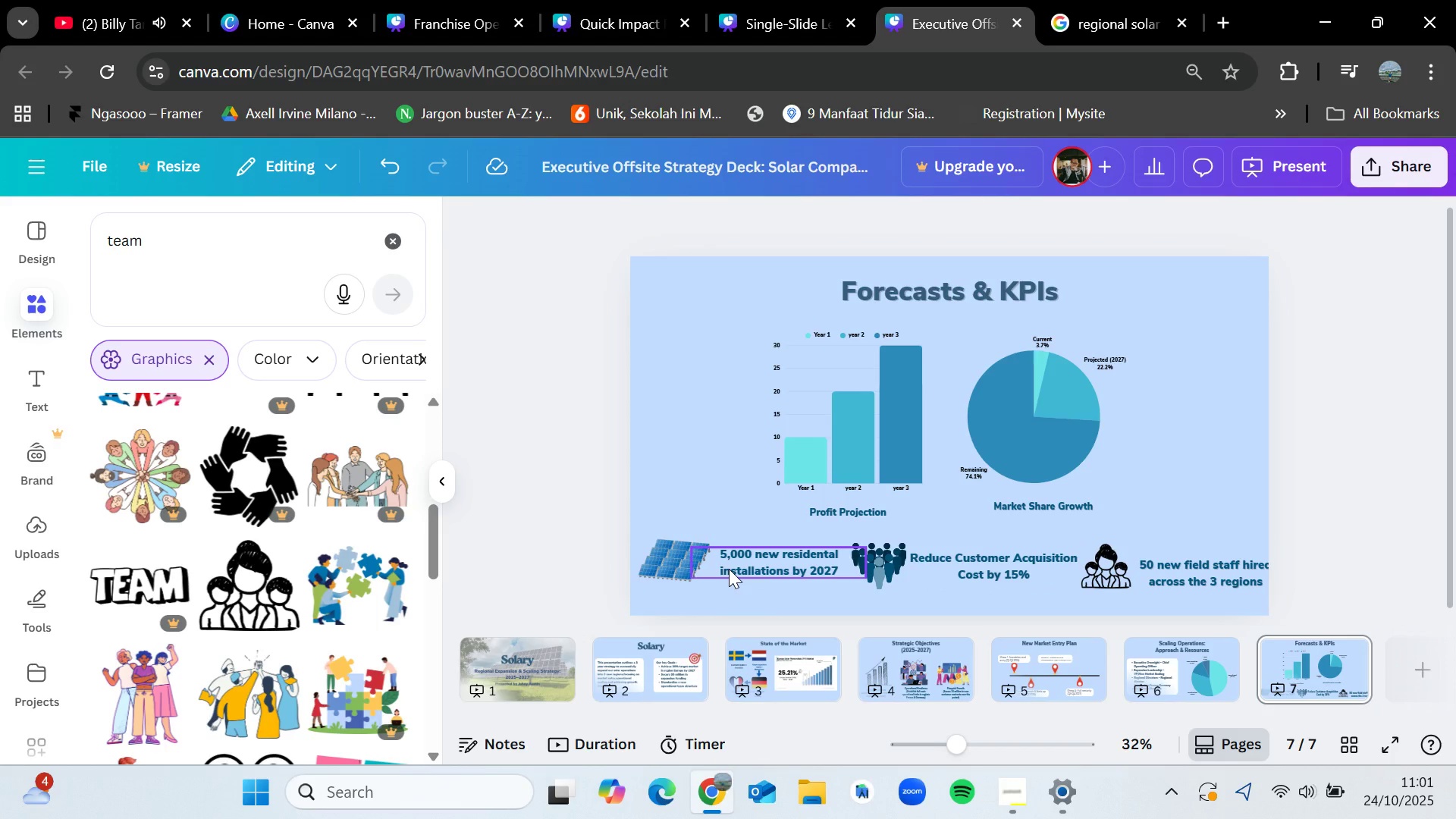 
left_click_drag(start_coordinate=[1241, 574], to_coordinate=[1235, 566])
 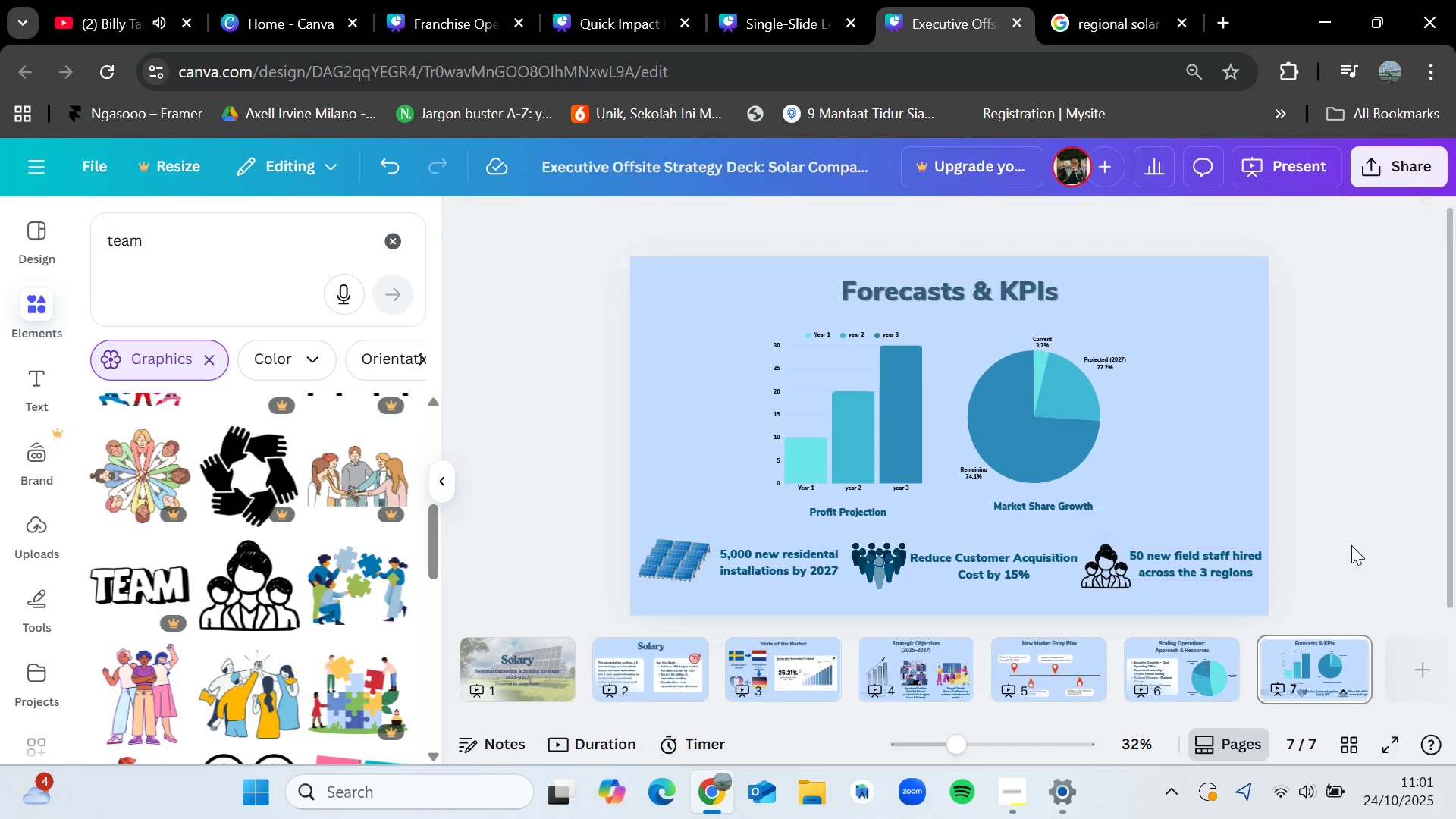 
left_click([1351, 545])
 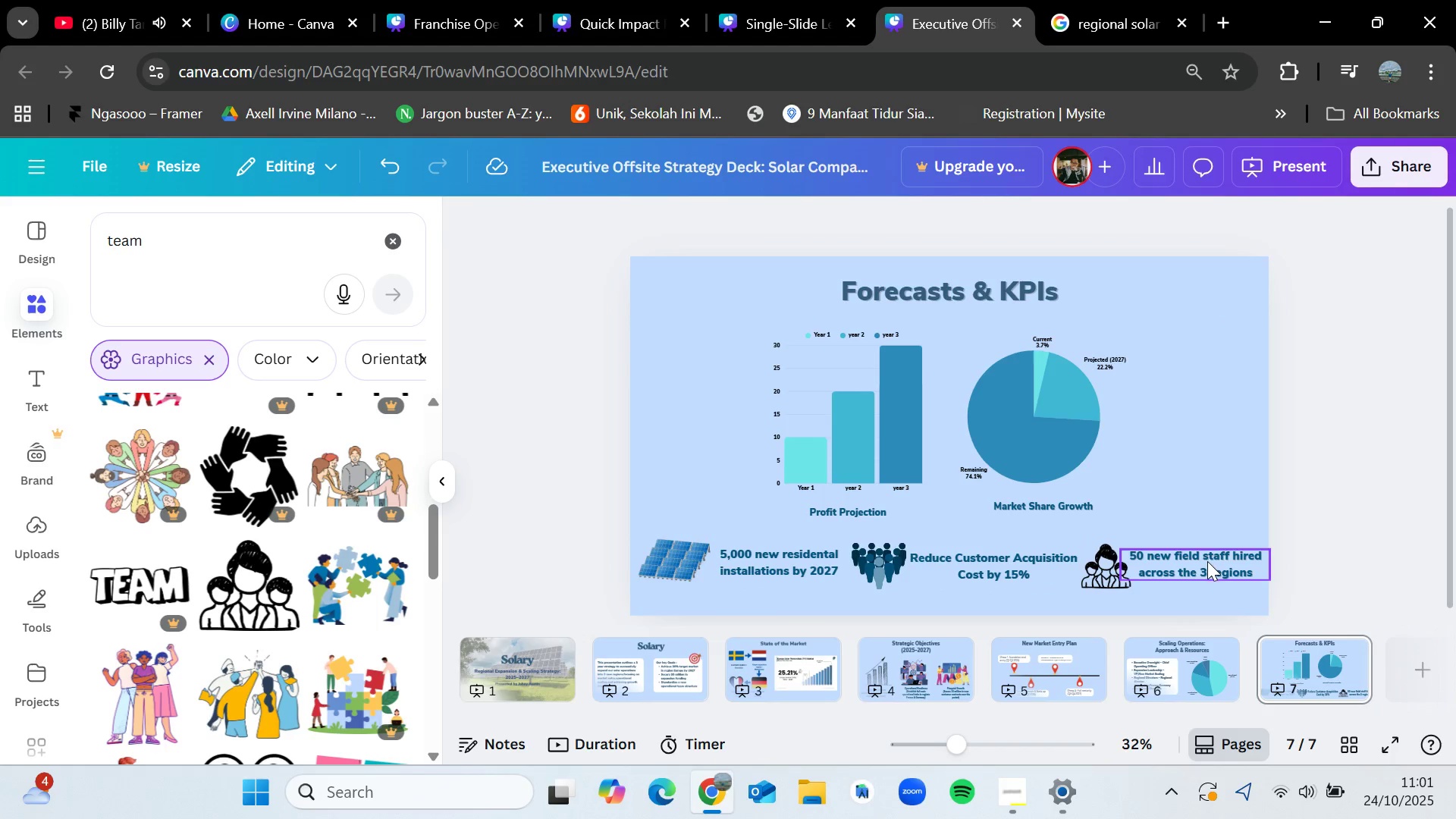 
left_click_drag(start_coordinate=[1207, 560], to_coordinate=[1213, 564])
 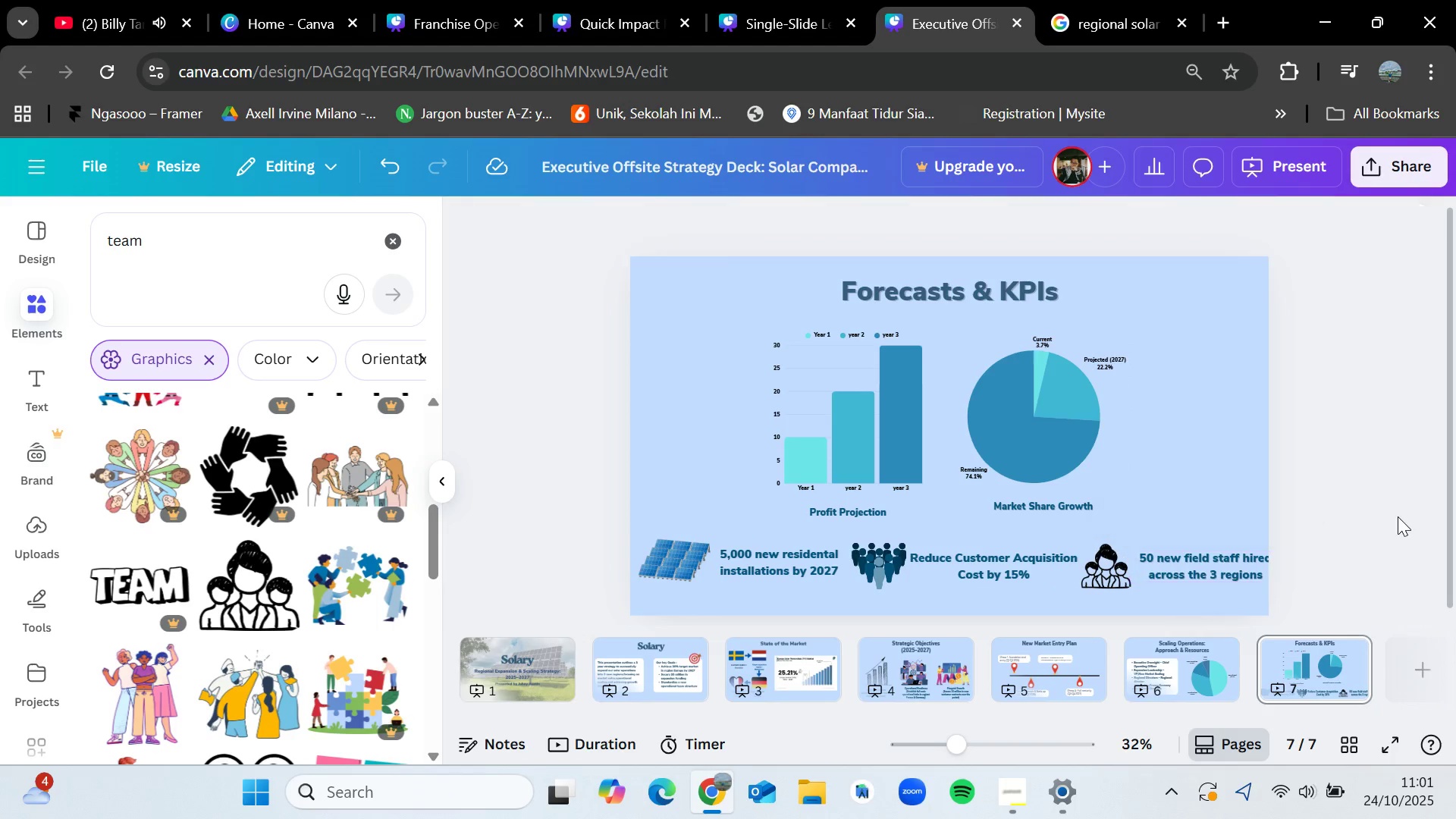 
left_click([1398, 516])
 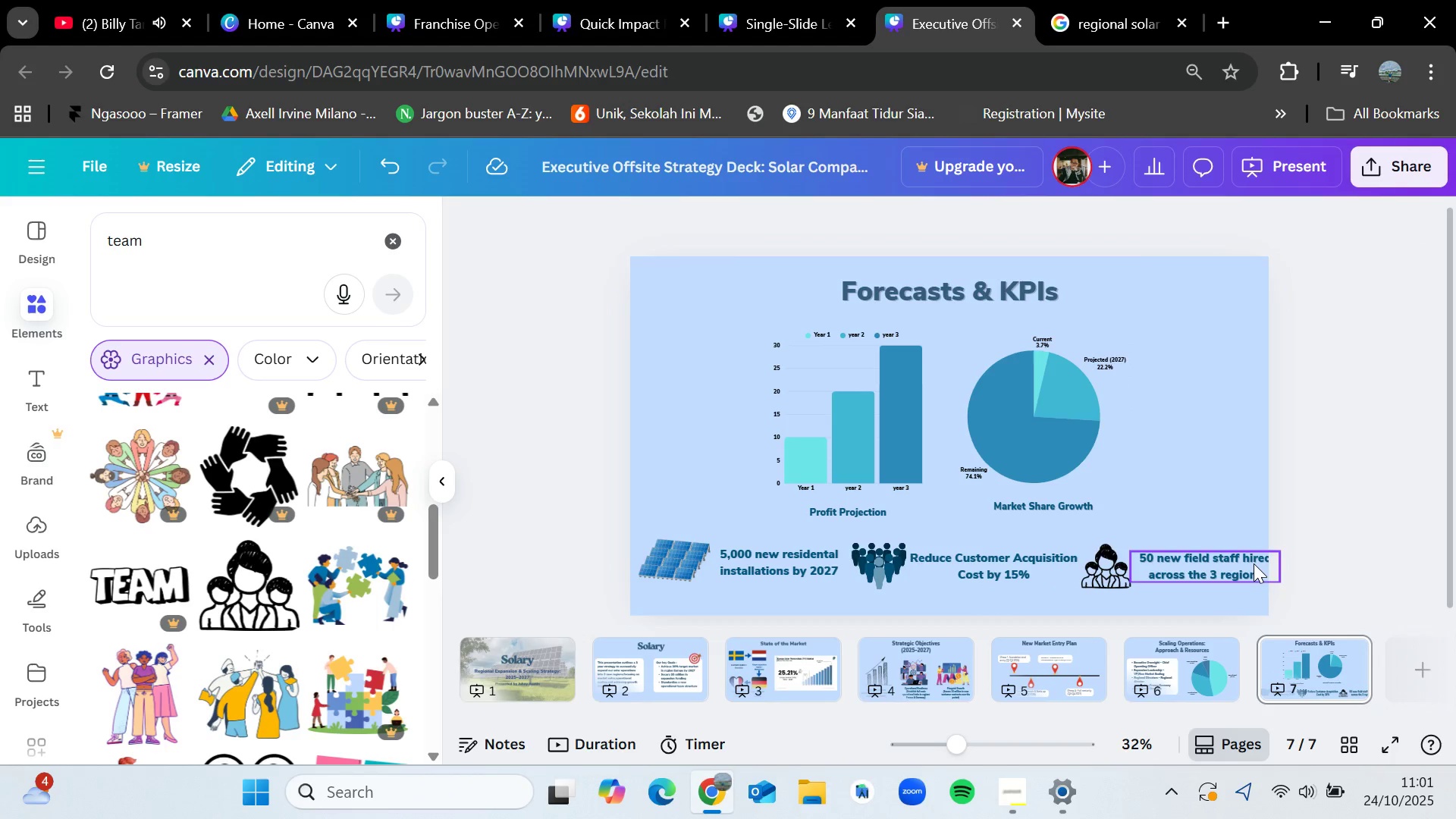 
left_click([1254, 563])
 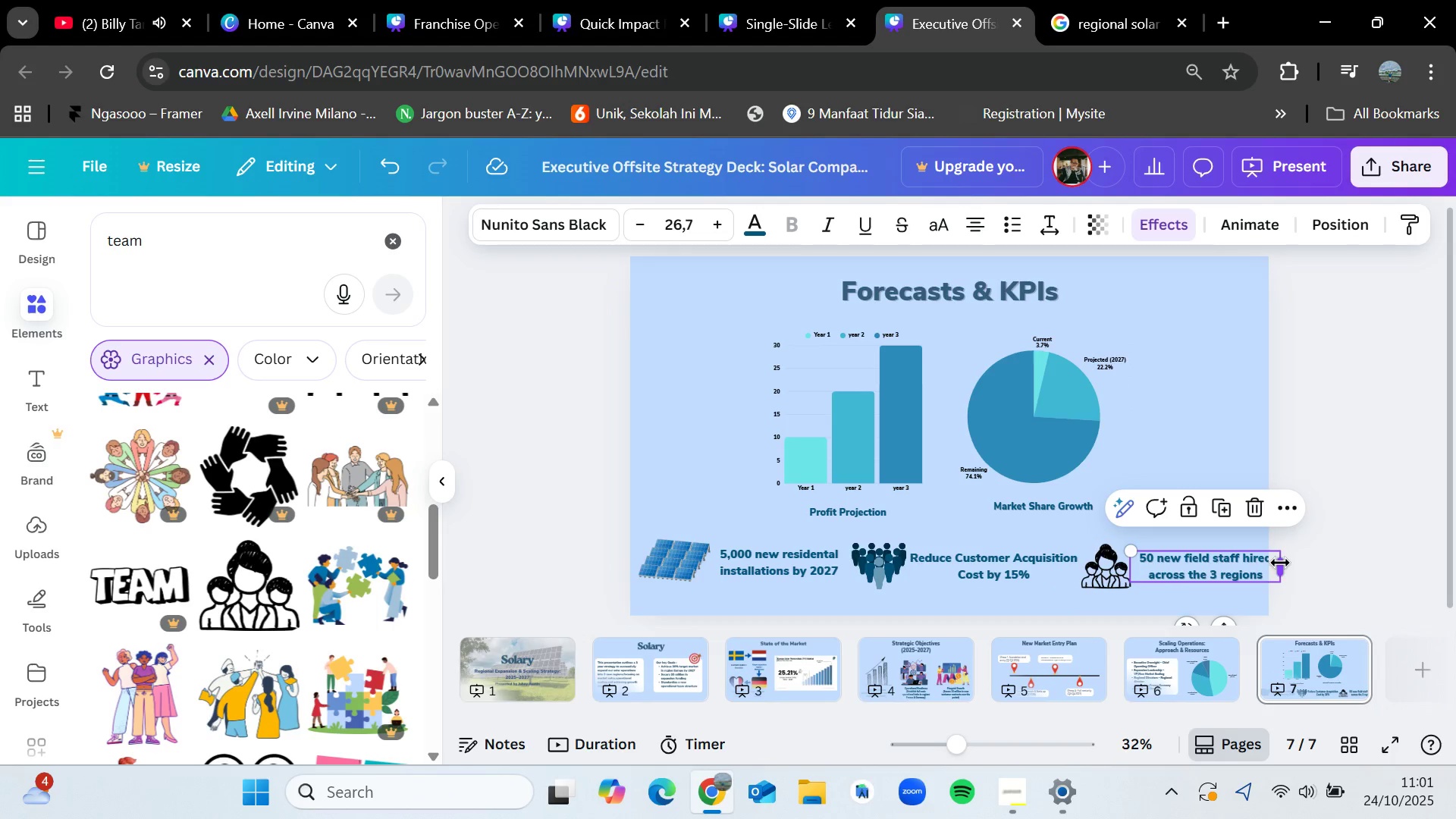 
left_click_drag(start_coordinate=[1280, 563], to_coordinate=[1255, 562])
 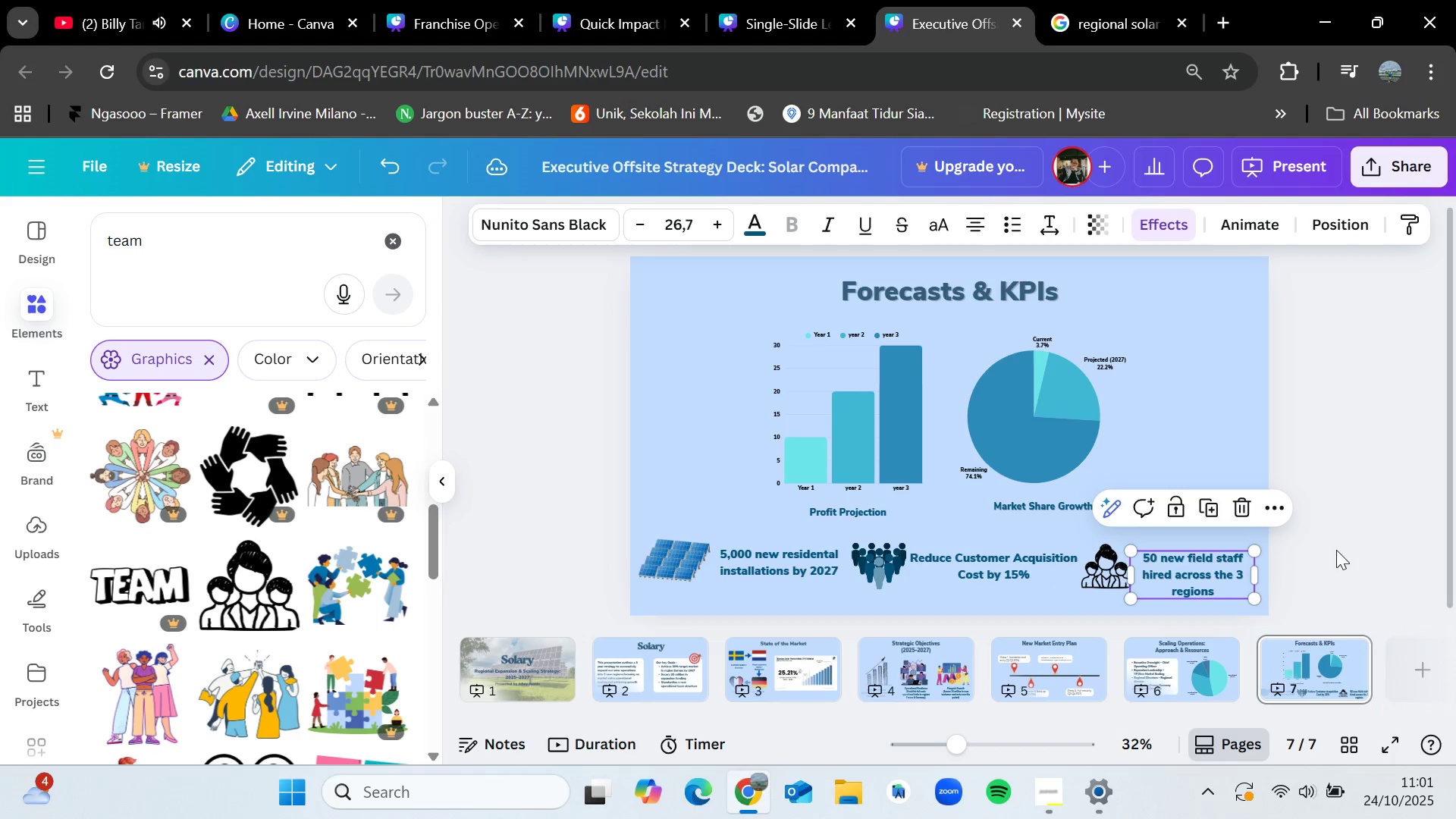 
left_click_drag(start_coordinate=[1339, 550], to_coordinate=[1335, 550])
 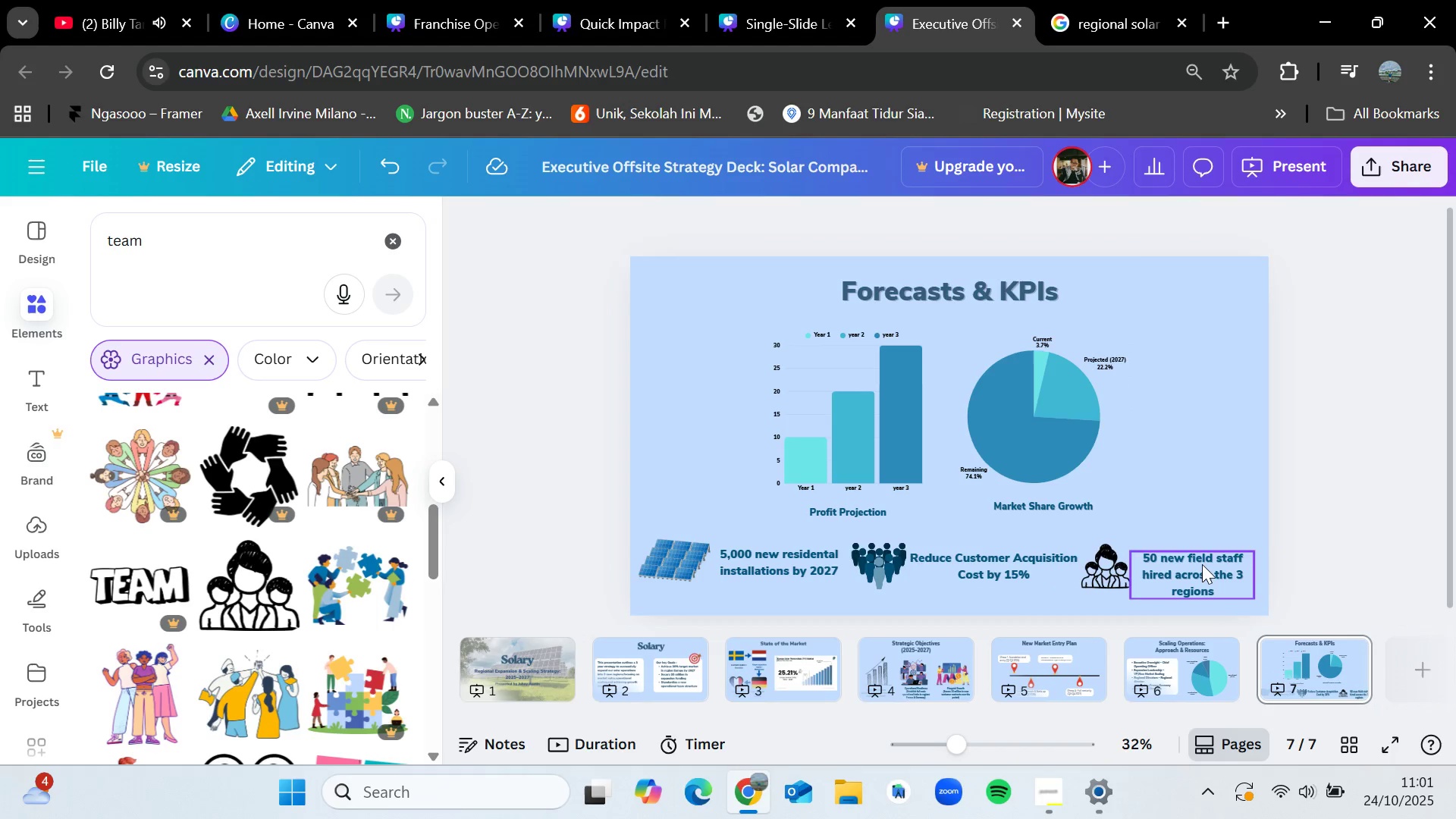 
left_click_drag(start_coordinate=[1202, 564], to_coordinate=[1209, 564])
 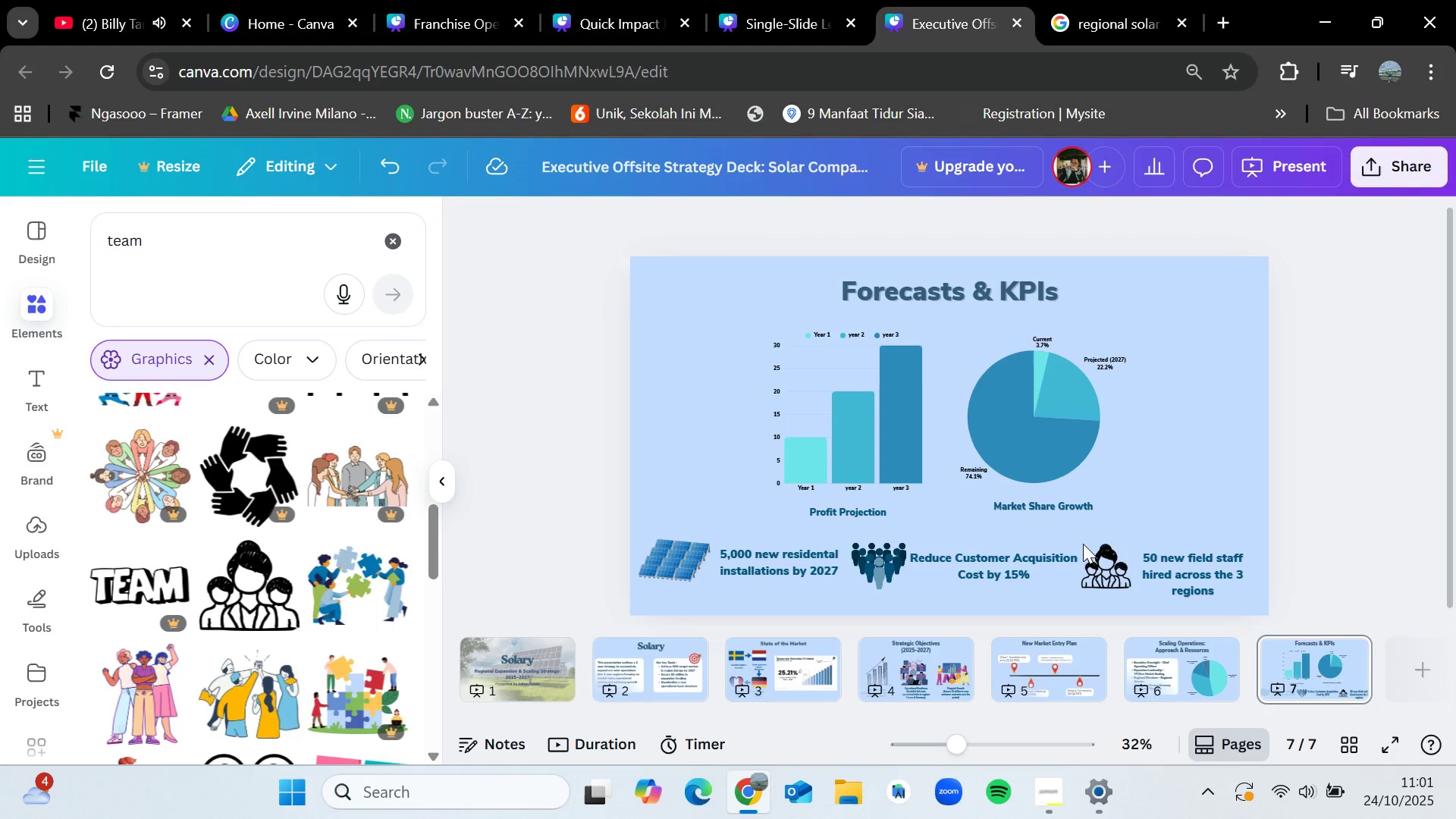 
left_click([1335, 537])
 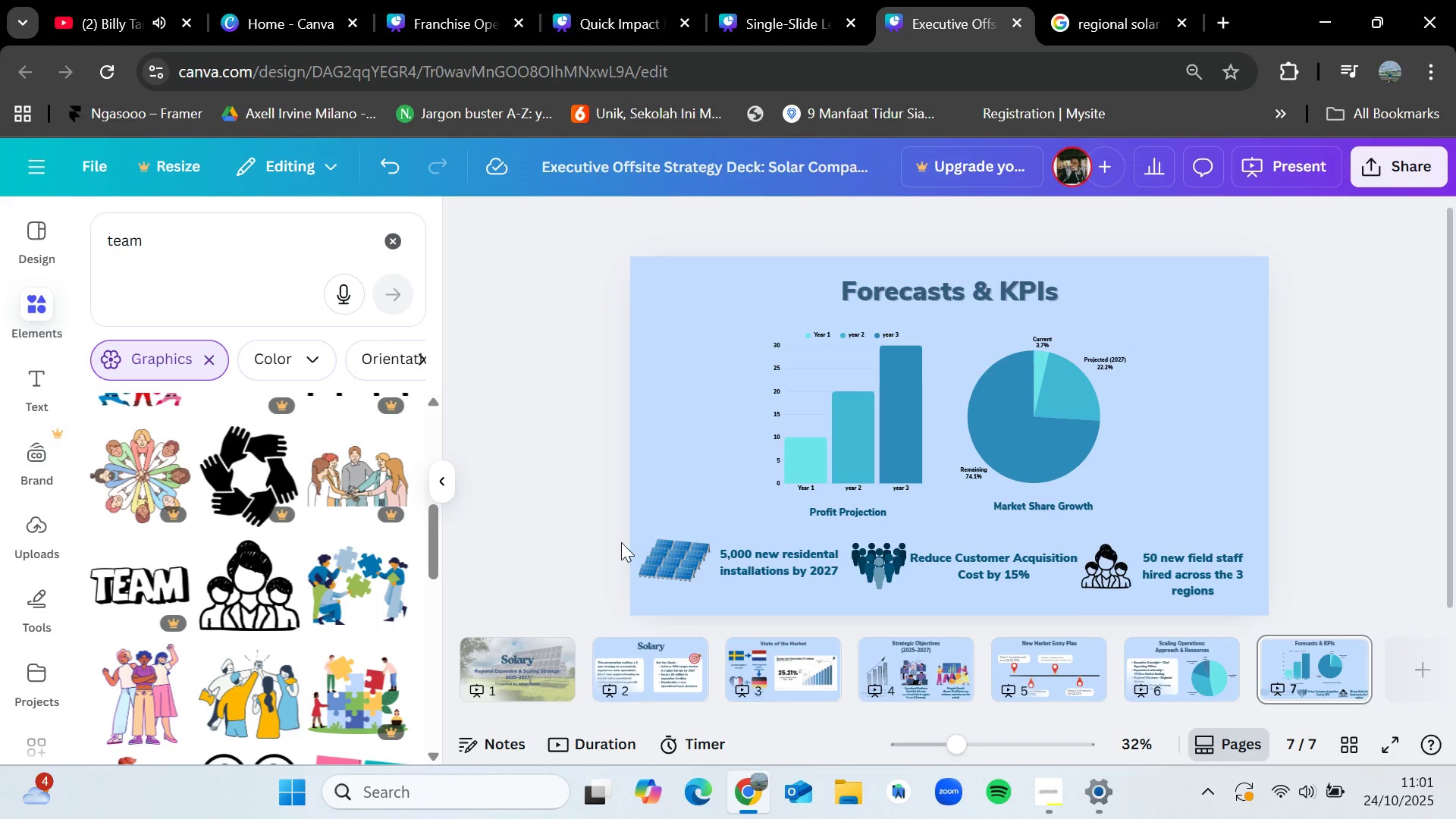 
left_click_drag(start_coordinate=[621, 542], to_coordinate=[1216, 587])
 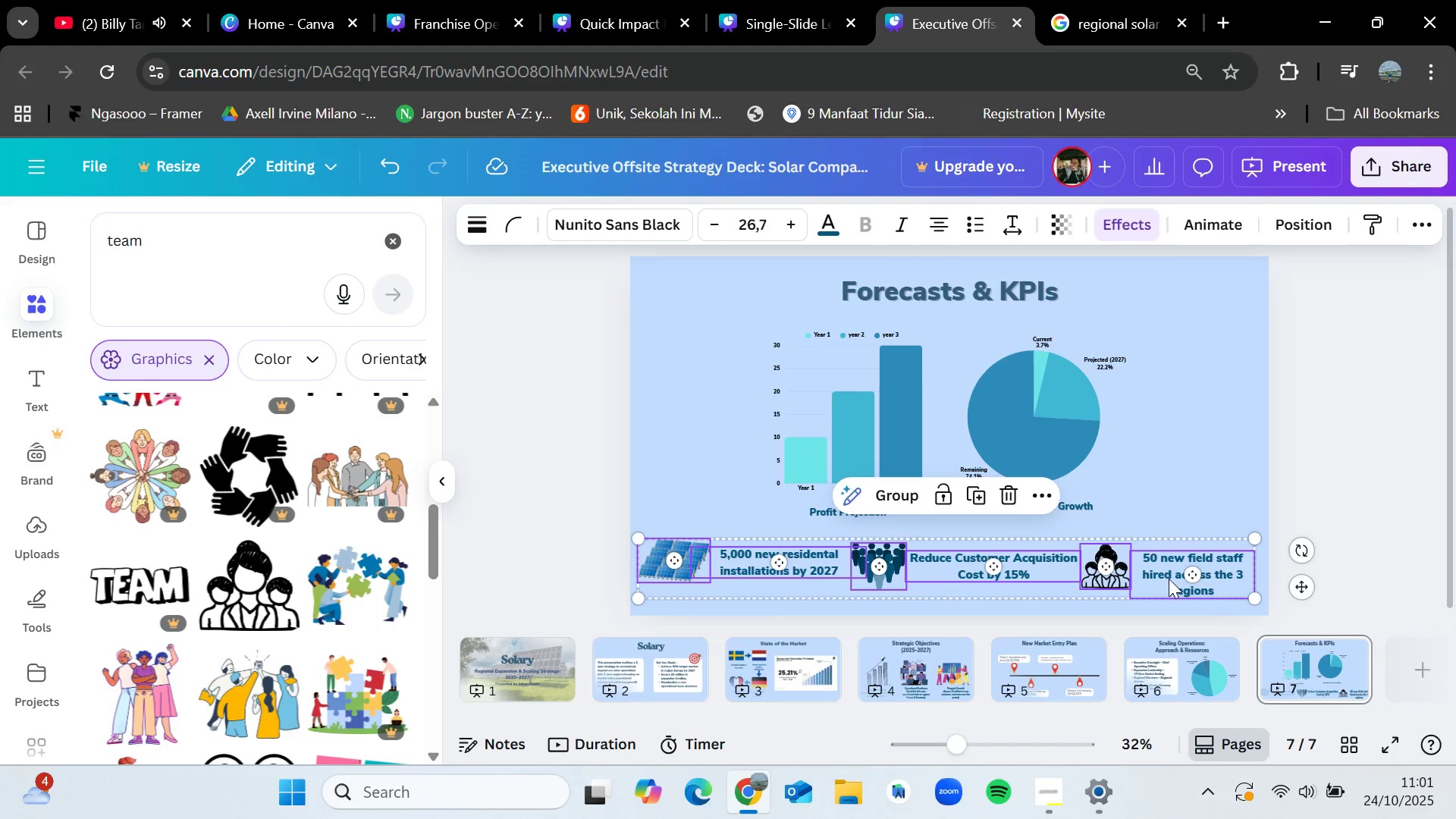 
left_click_drag(start_coordinate=[1167, 579], to_coordinate=[1175, 579])
 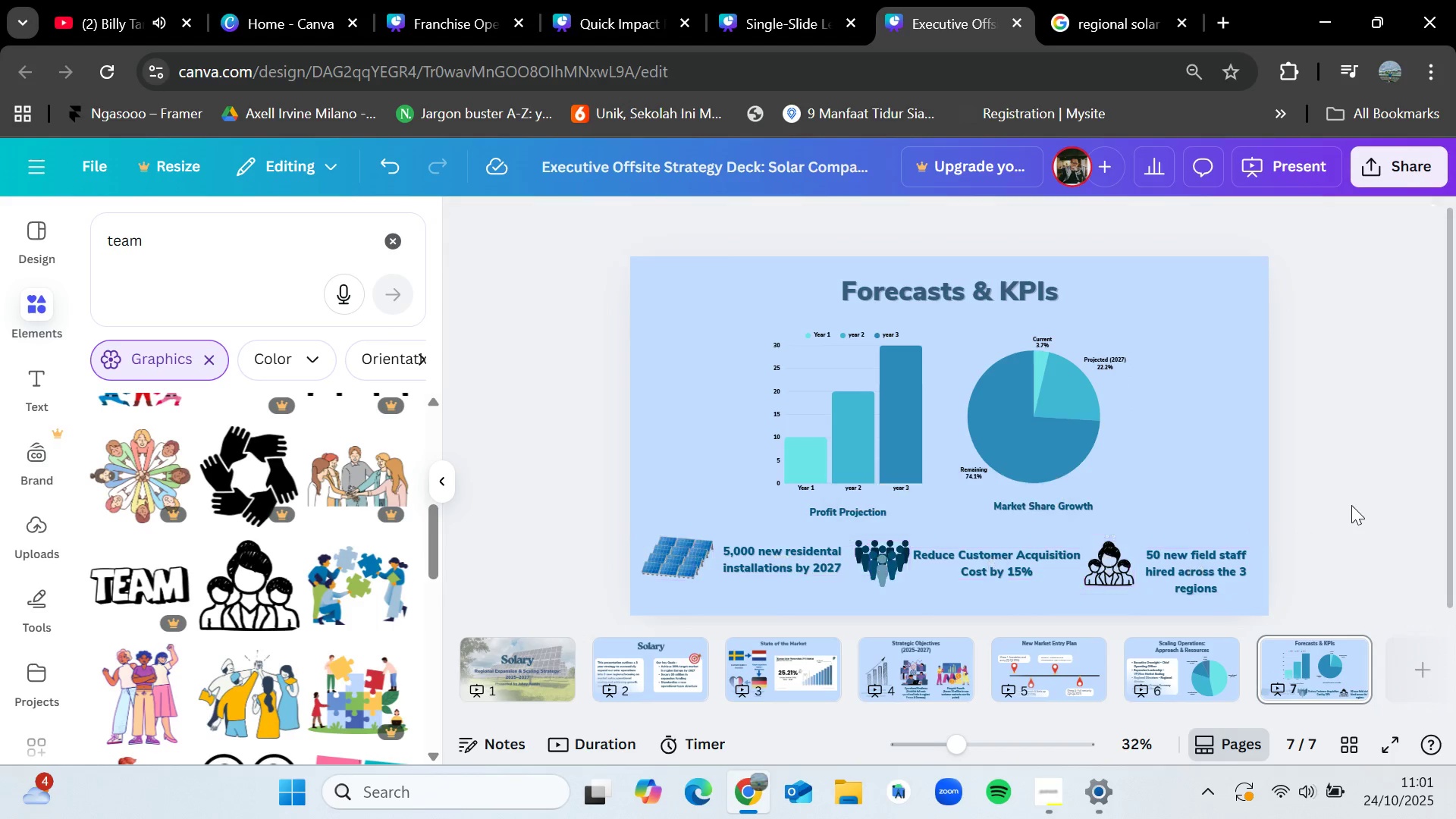 
left_click([1351, 505])
 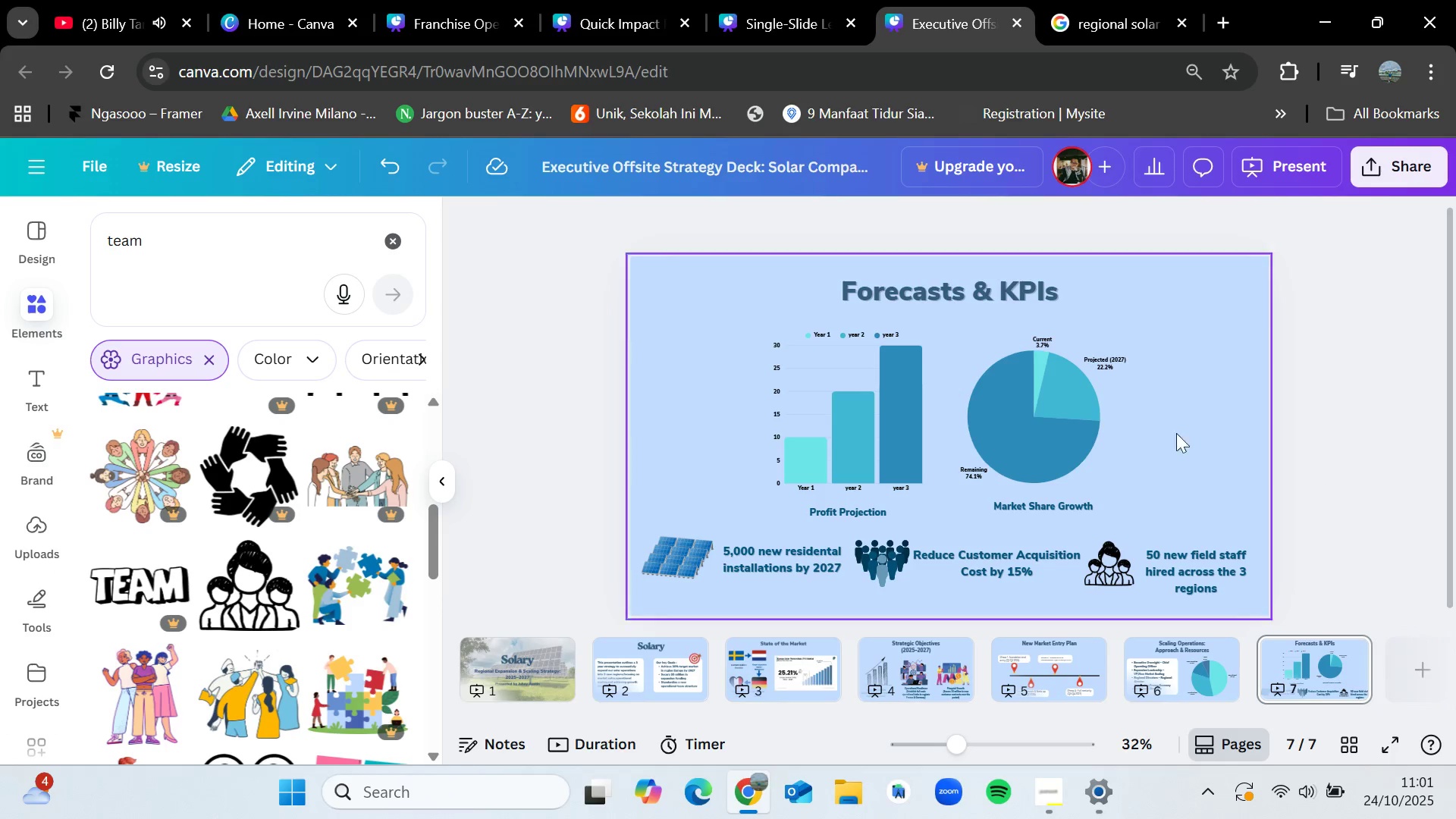 
left_click_drag(start_coordinate=[933, 426], to_coordinate=[921, 425])
 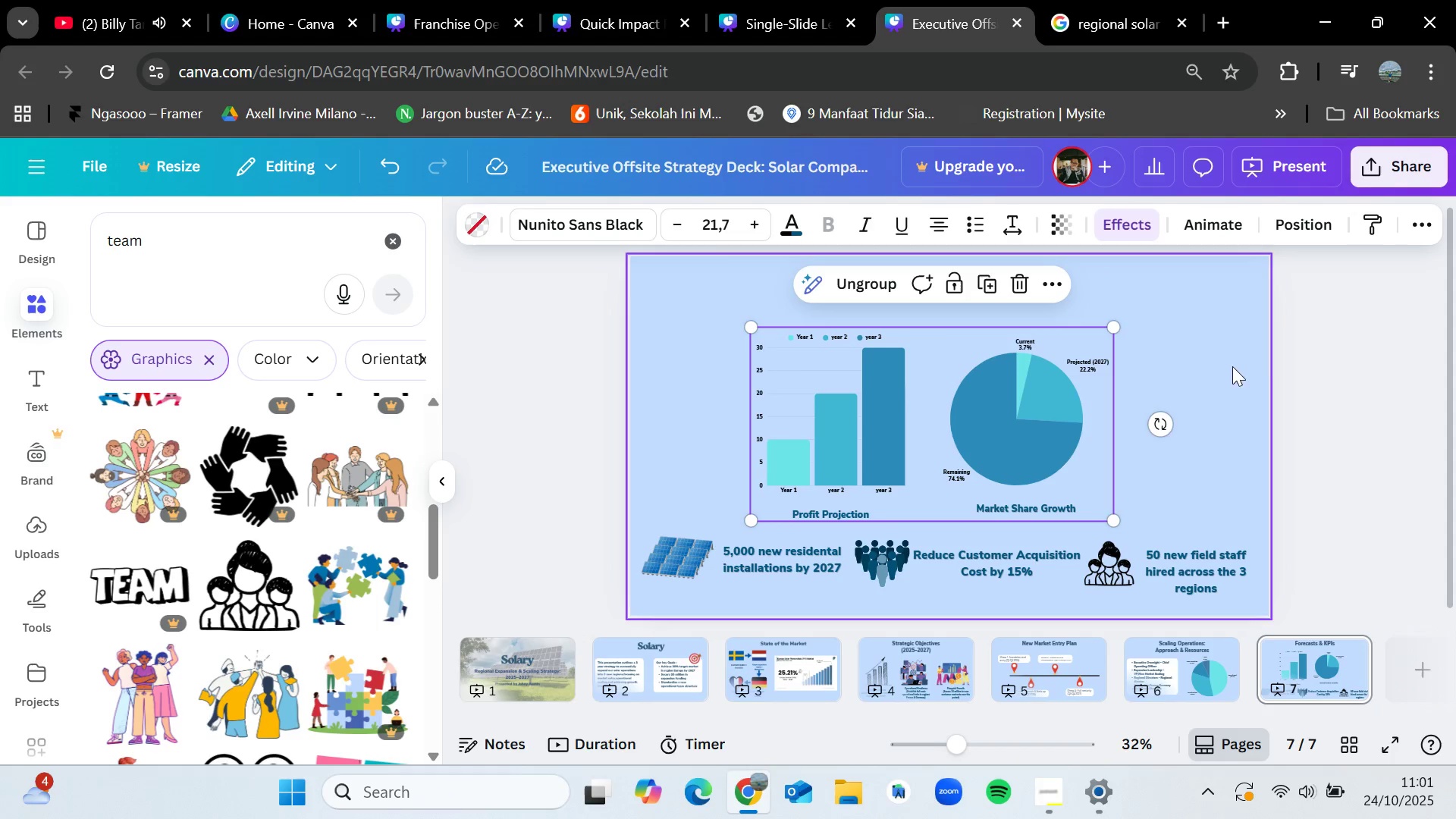 
left_click([1292, 355])
 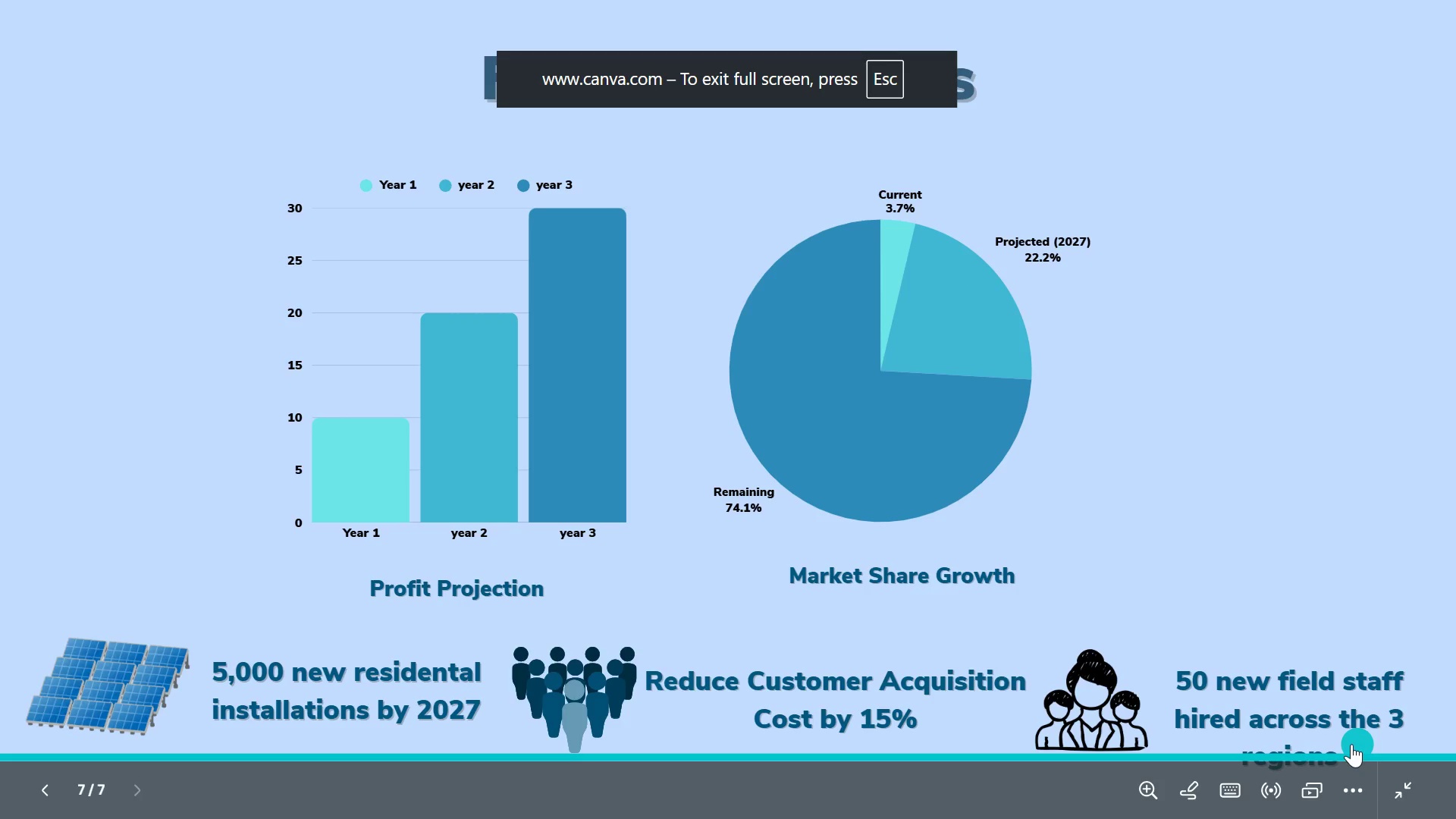 
wait(5.62)
 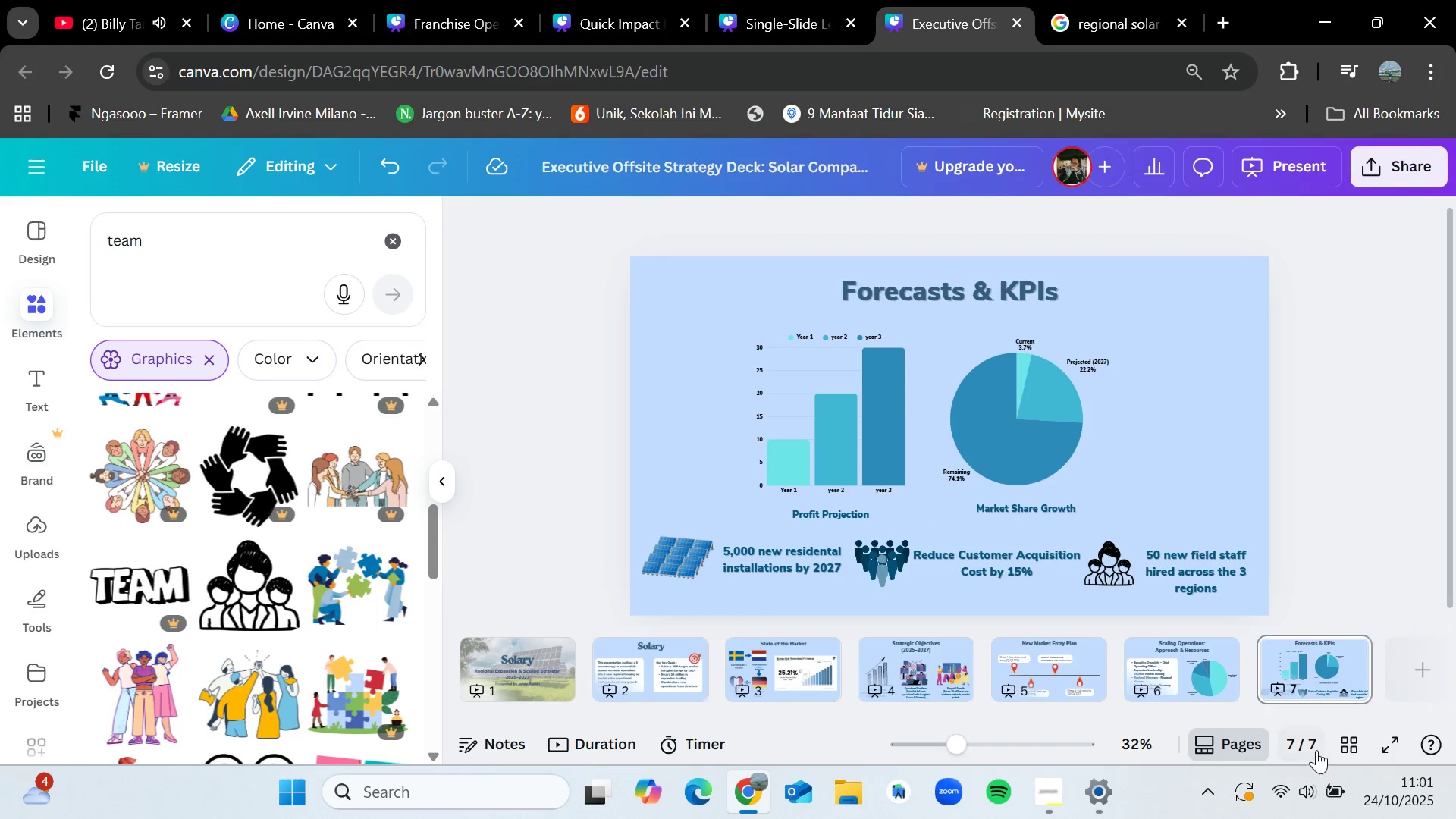 
key(Escape)
 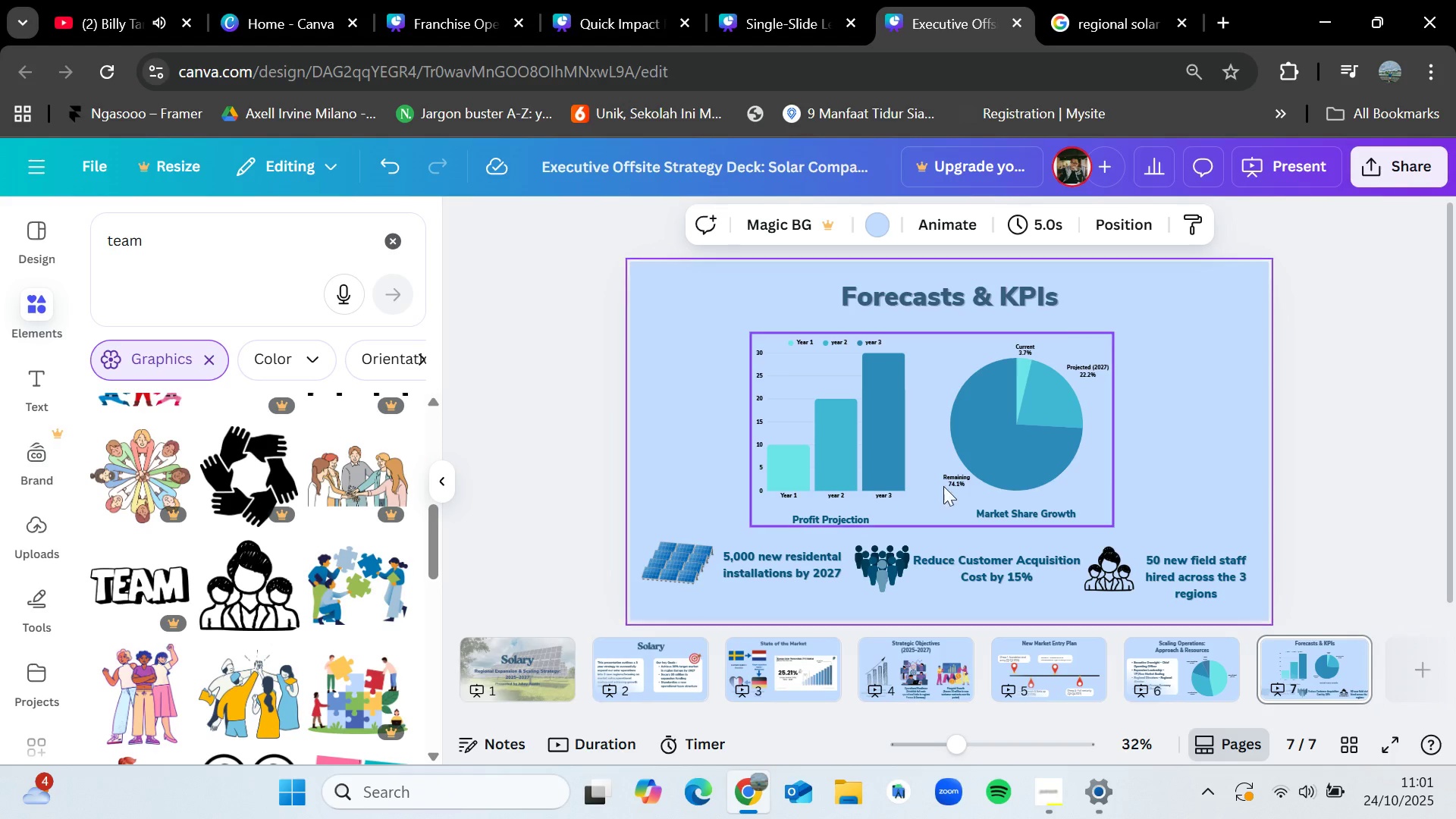 
left_click_drag(start_coordinate=[951, 447], to_coordinate=[971, 447])
 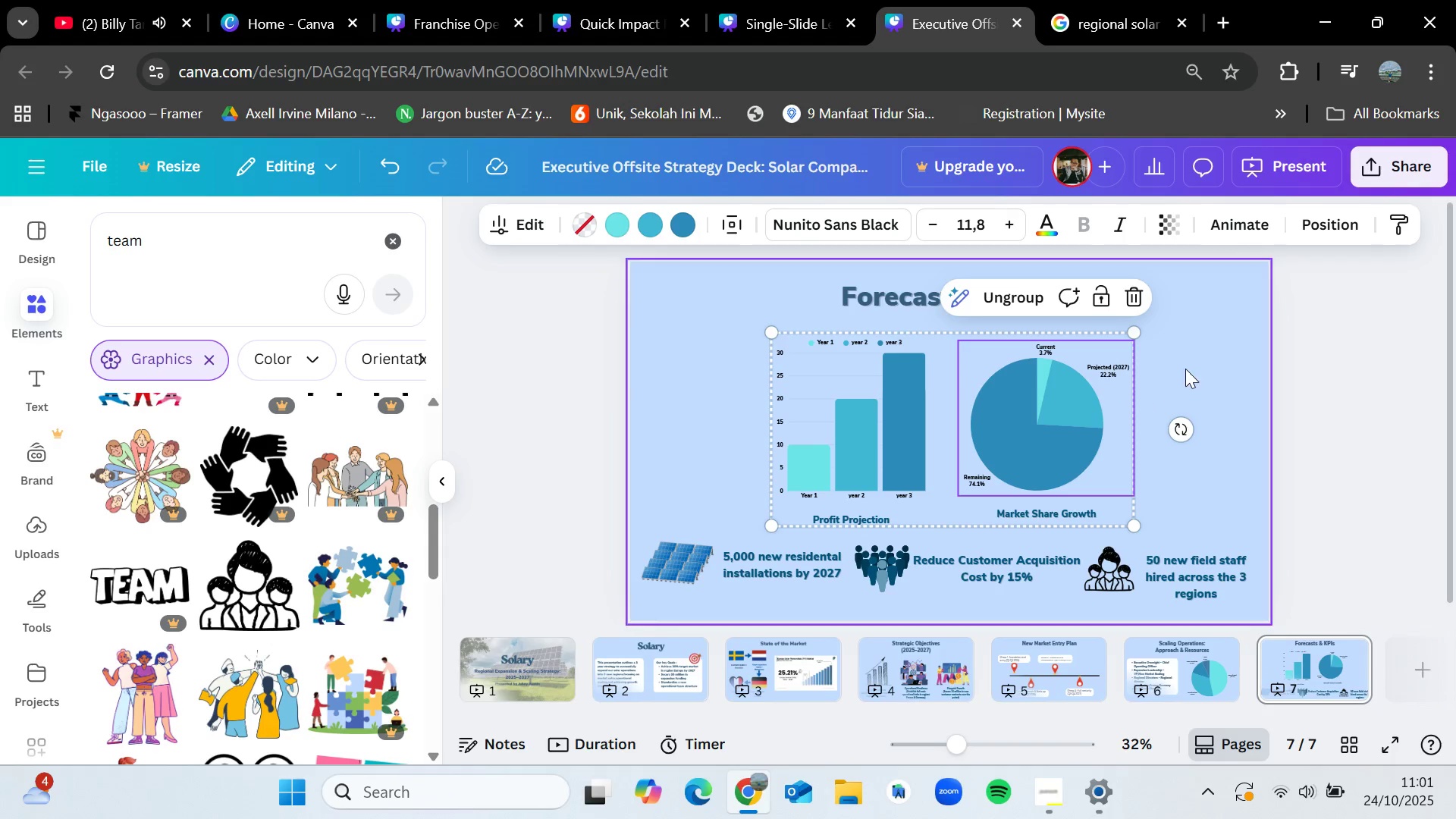 
left_click([1188, 366])
 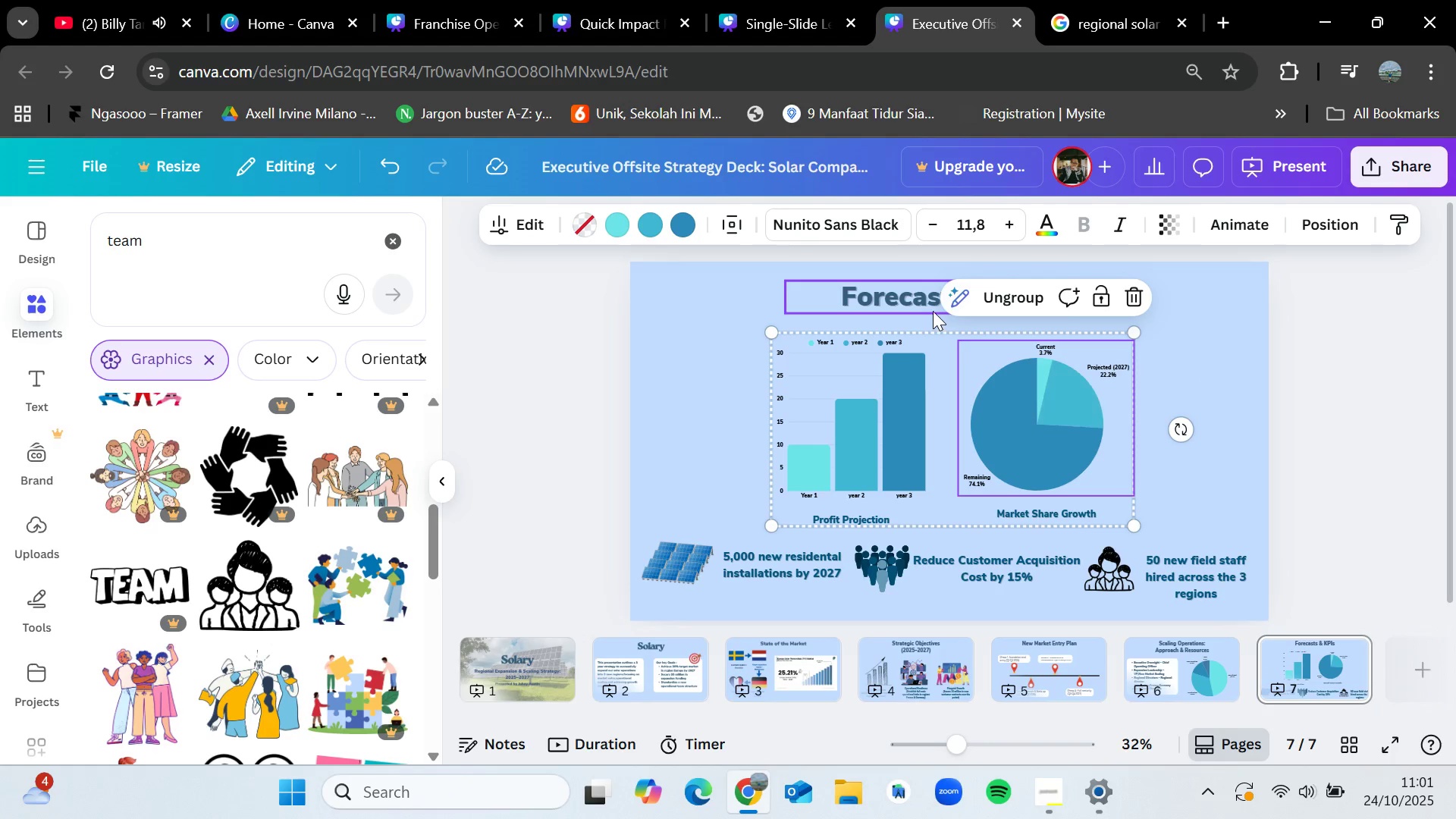 
left_click([985, 297])
 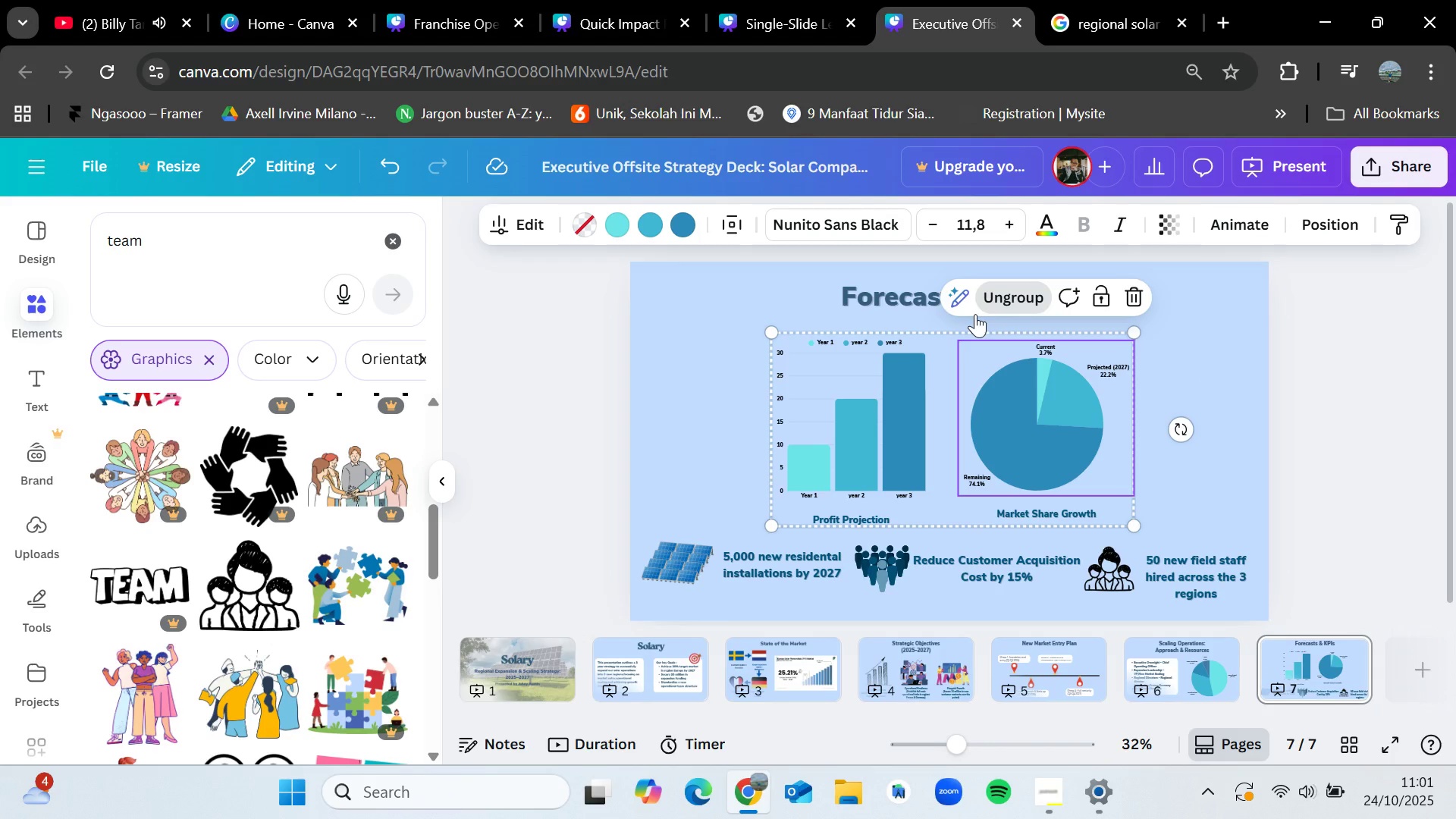 
left_click([1363, 354])
 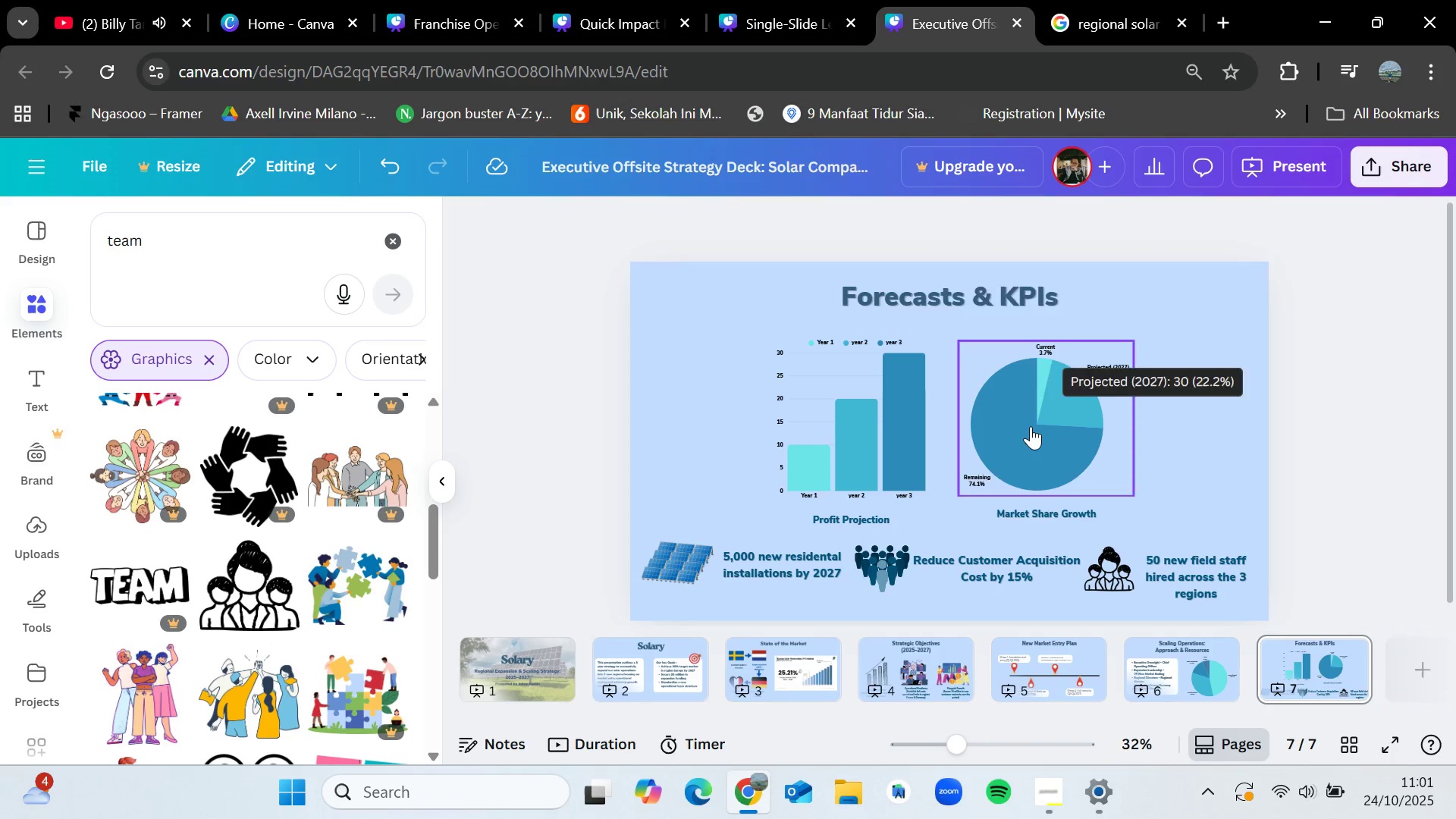 
left_click([1031, 426])
 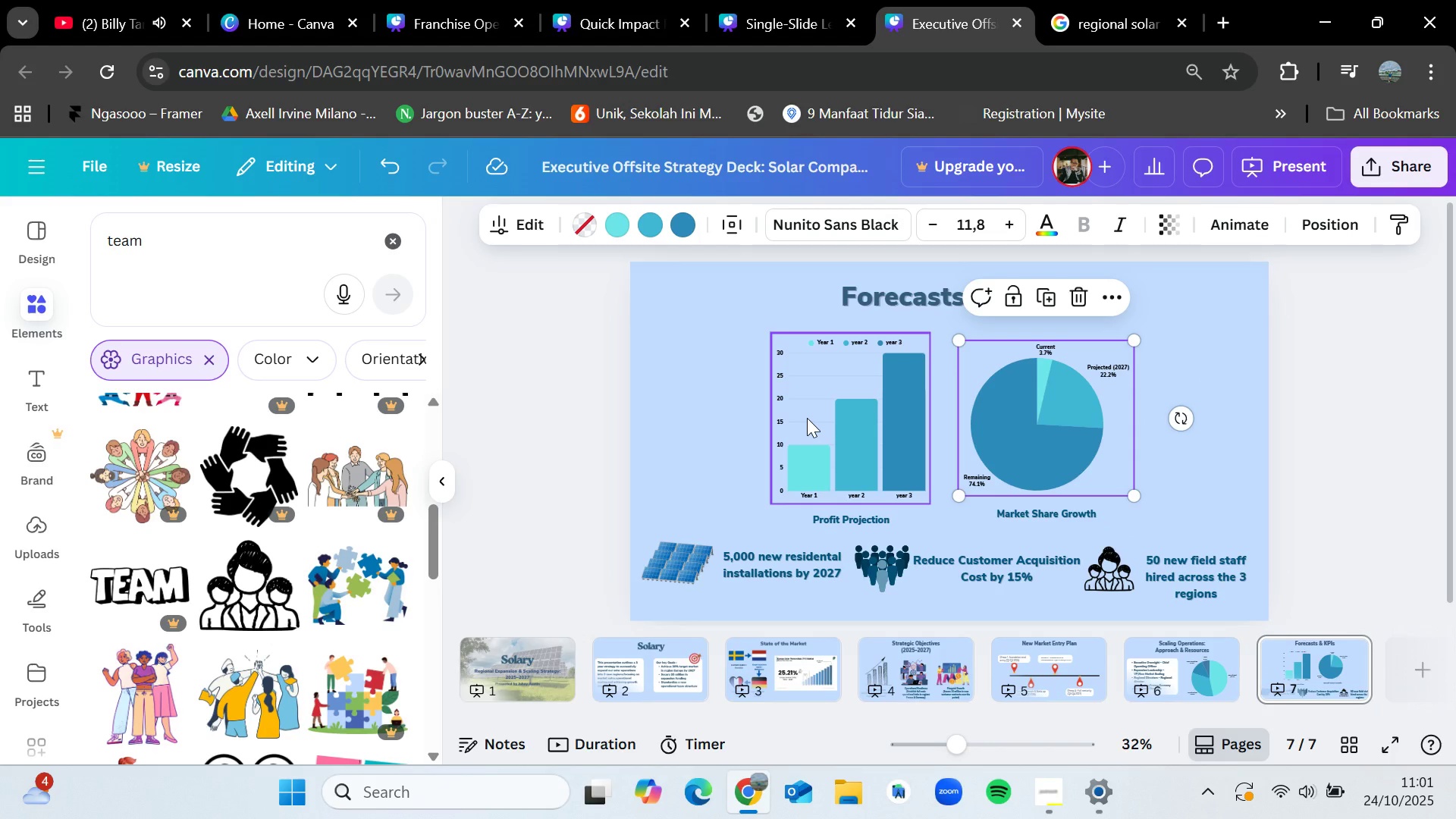 
left_click([832, 414])
 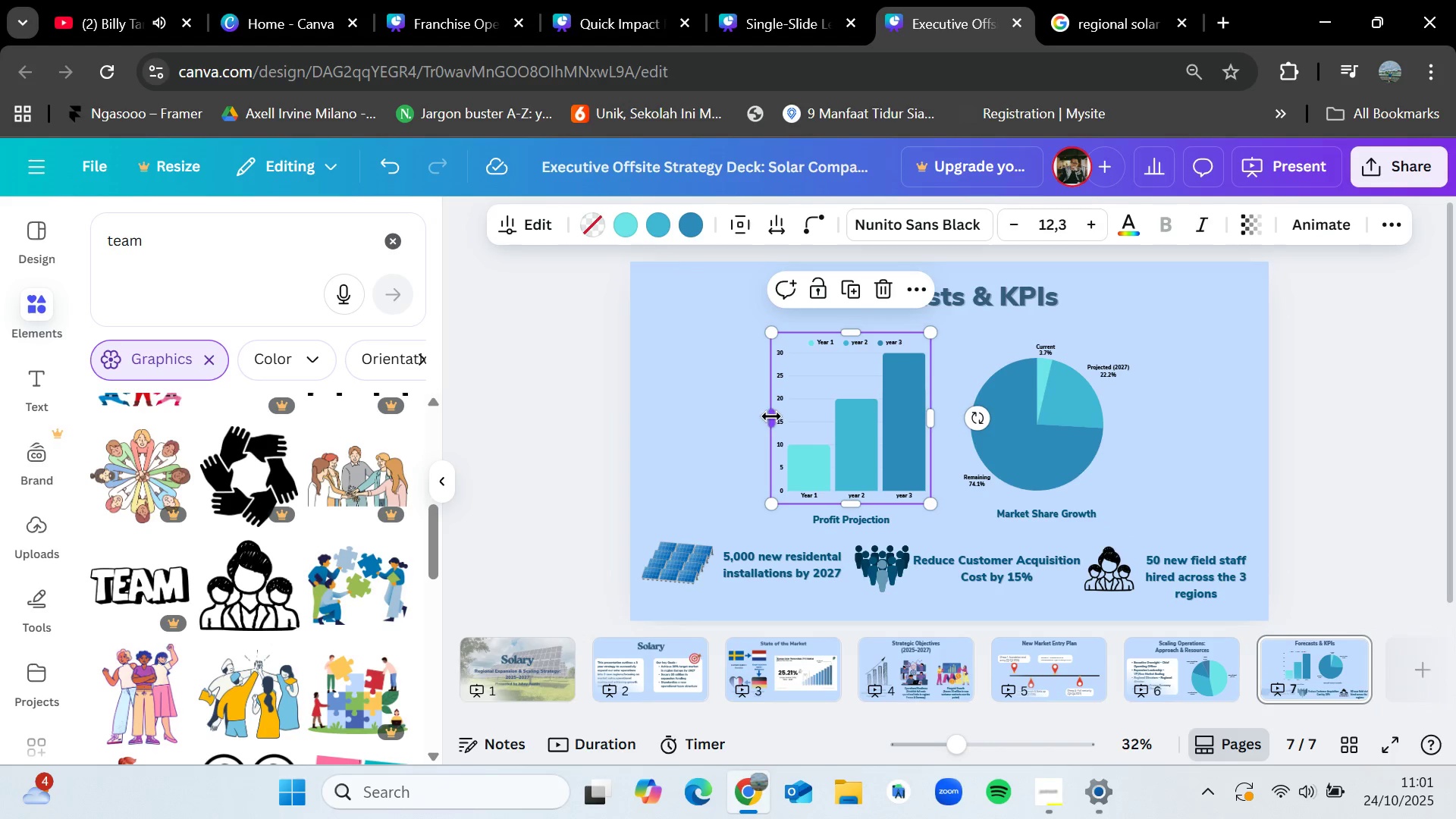 
left_click_drag(start_coordinate=[771, 416], to_coordinate=[706, 416])
 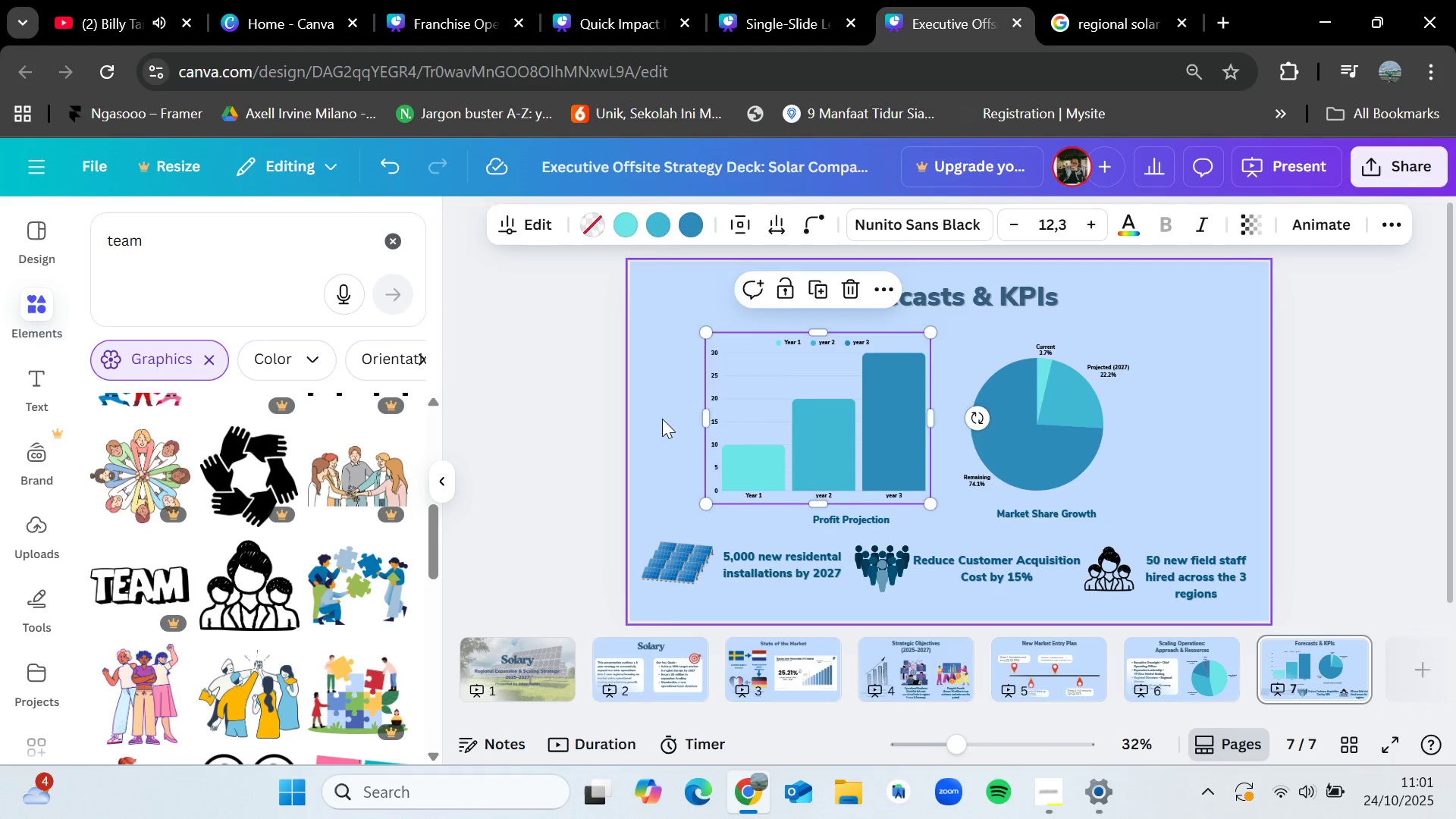 
left_click([662, 419])
 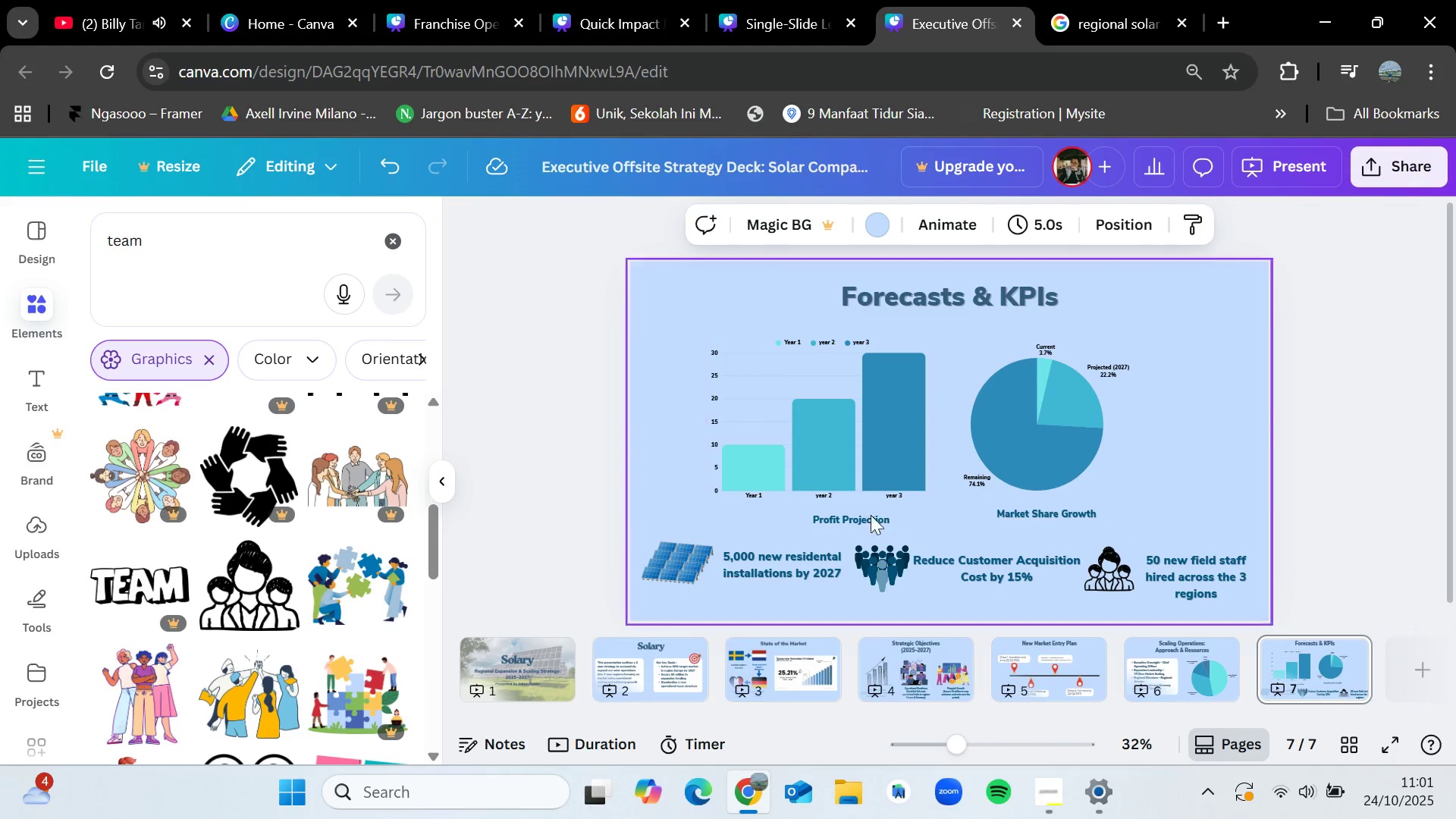 
left_click_drag(start_coordinate=[868, 522], to_coordinate=[833, 522])
 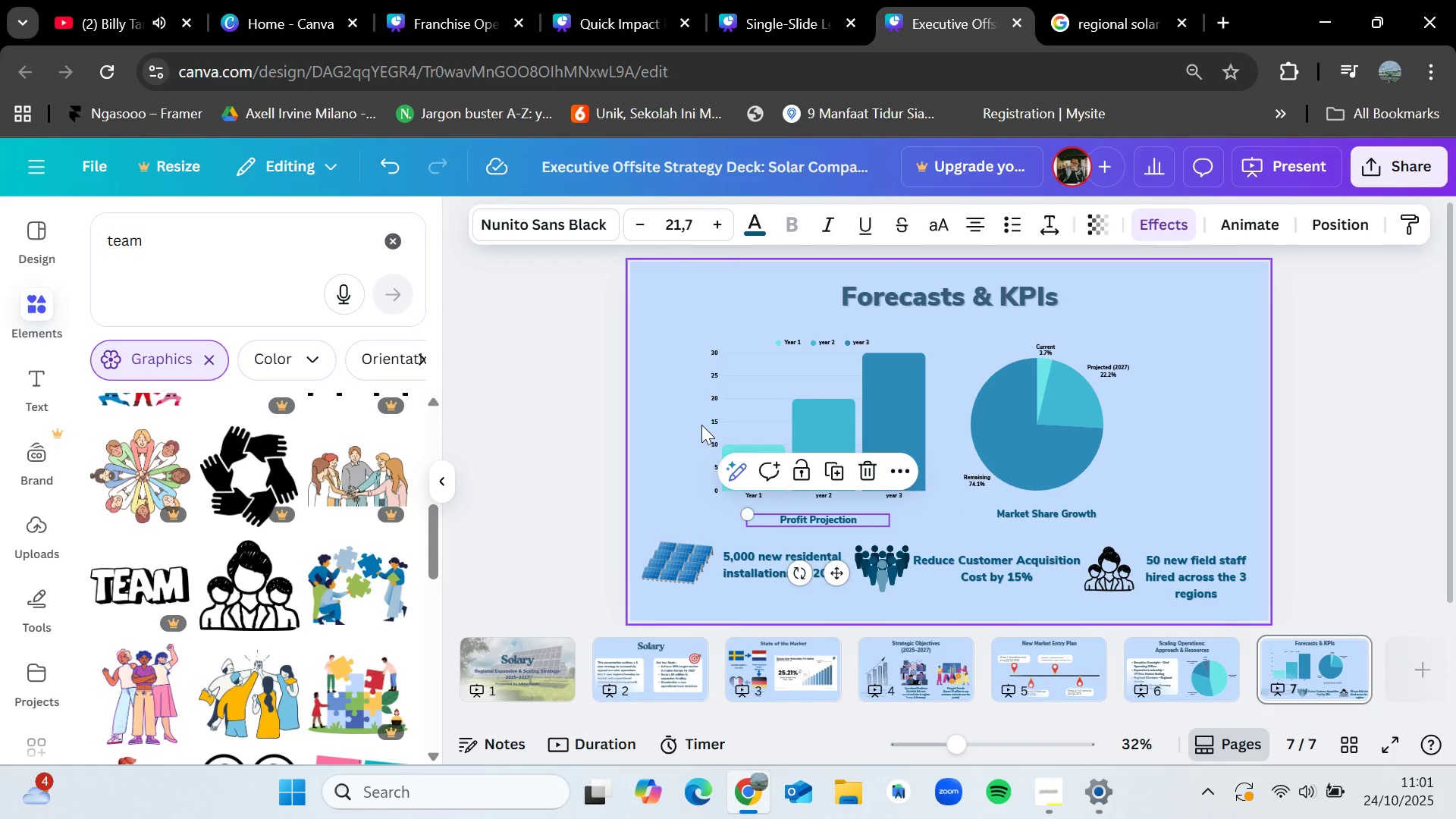 
left_click([701, 425])
 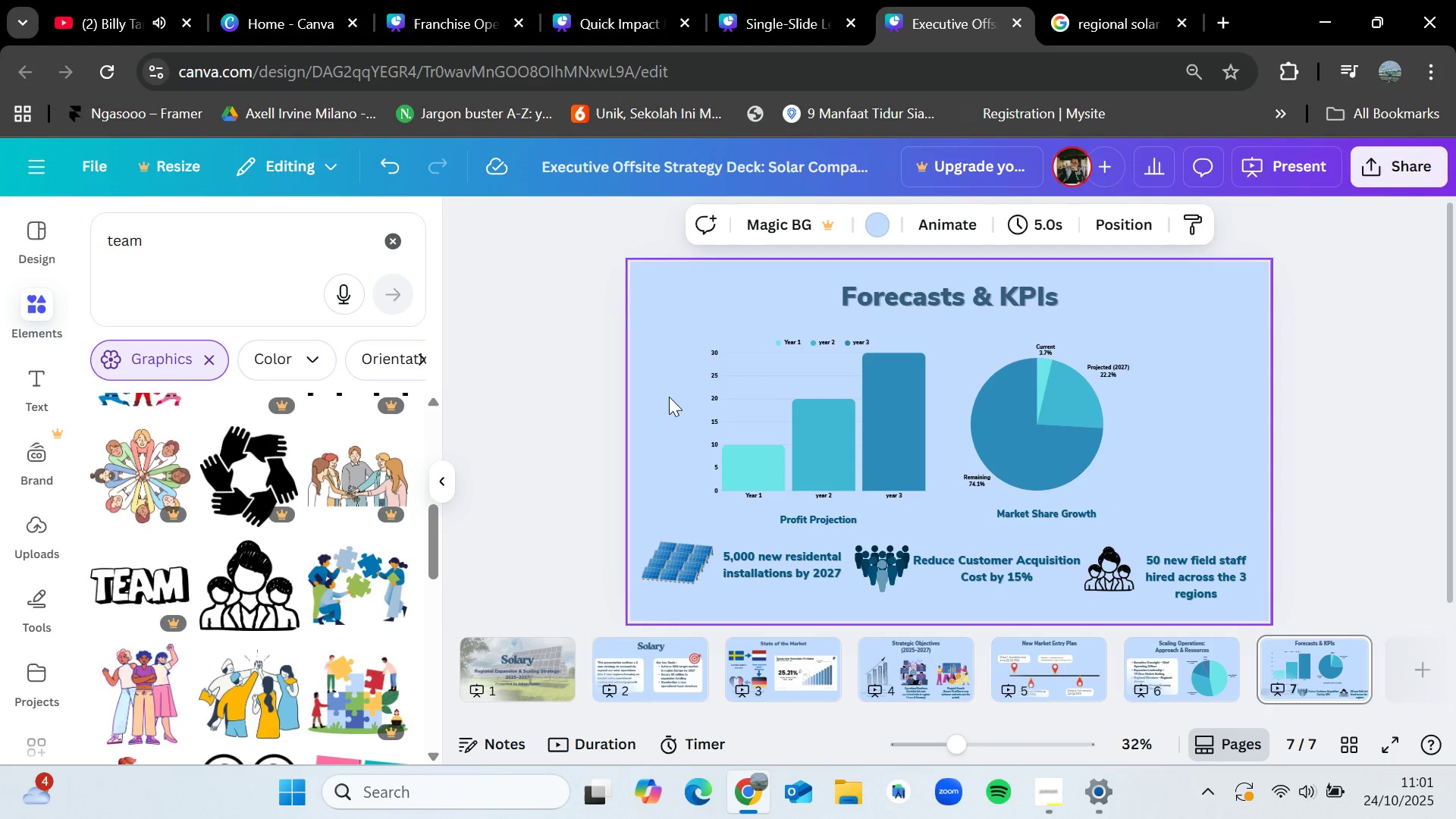 
left_click_drag(start_coordinate=[667, 397], to_coordinate=[1137, 451])
 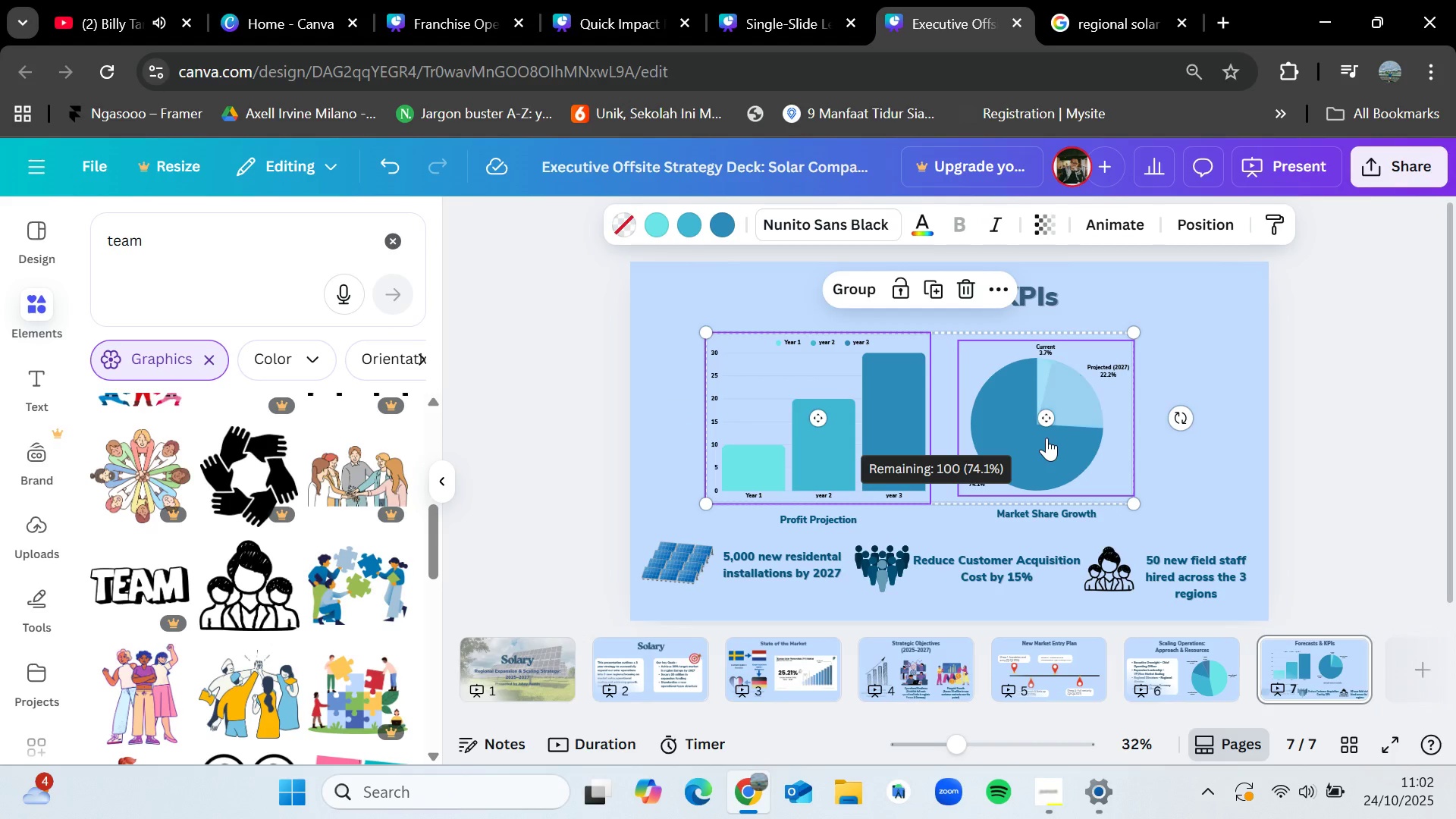 
left_click_drag(start_coordinate=[1046, 438], to_coordinate=[1077, 438])
 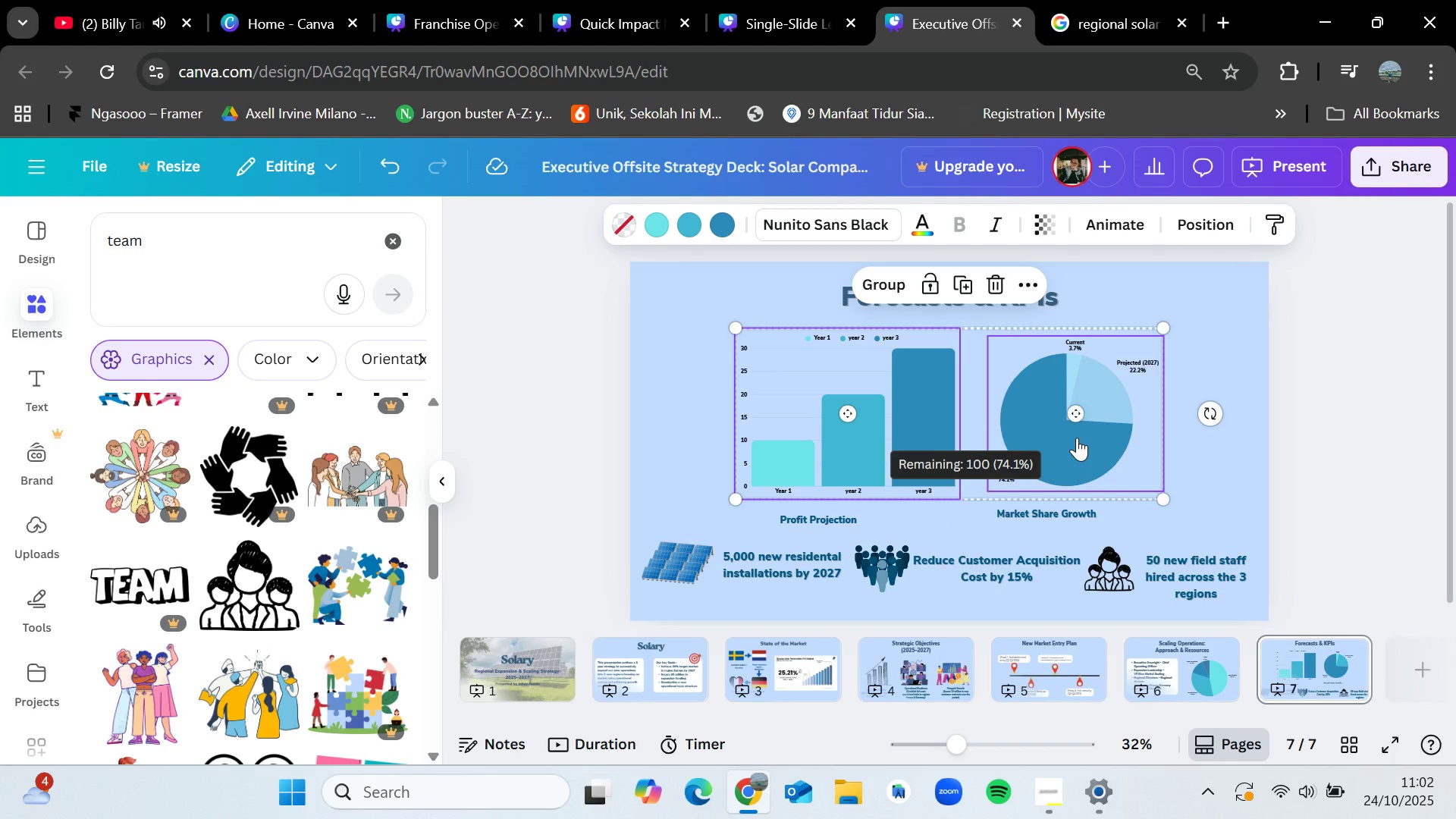 
key(Control+Z)
 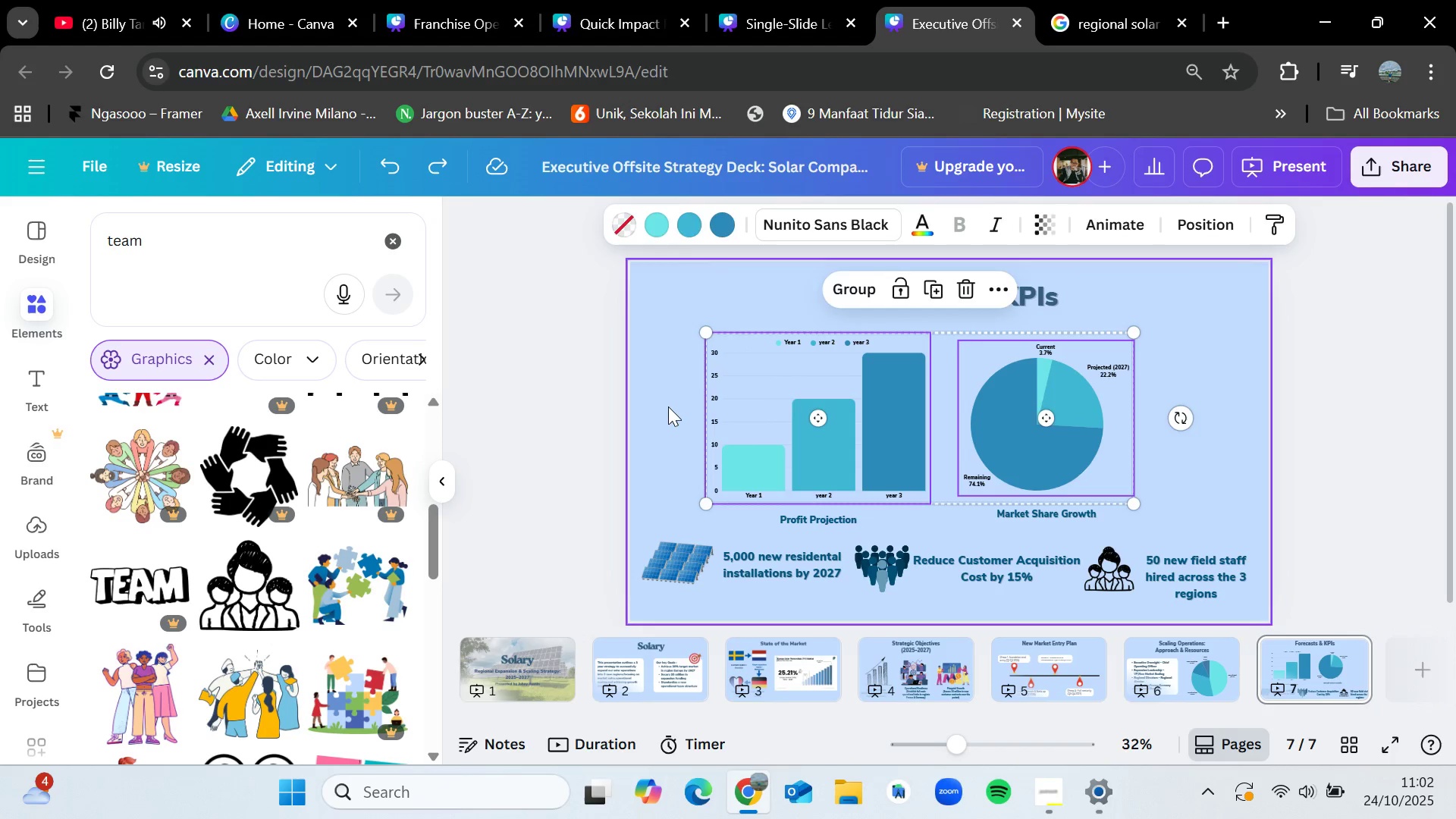 
left_click([668, 406])
 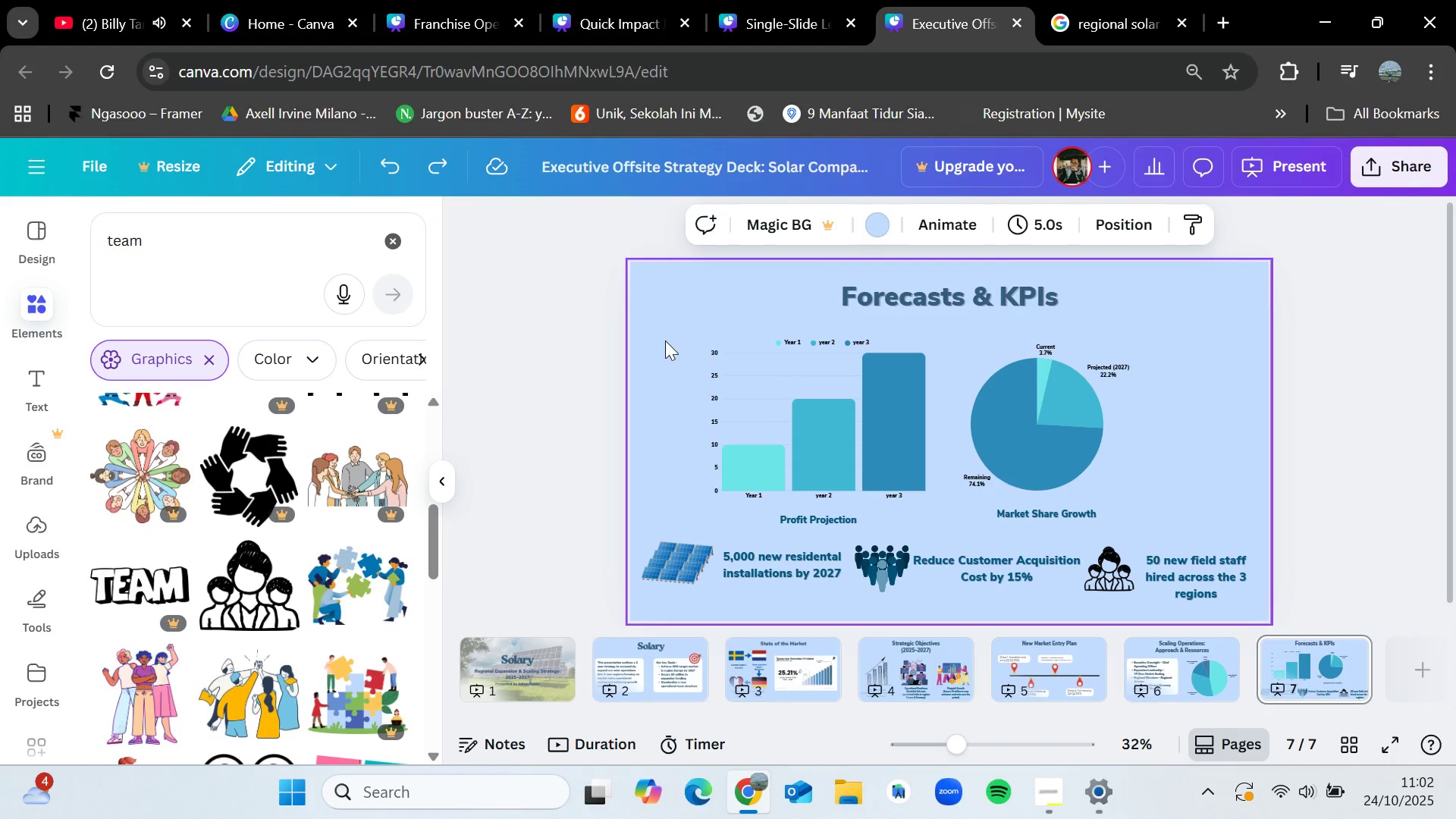 
left_click_drag(start_coordinate=[665, 340], to_coordinate=[1143, 515])
 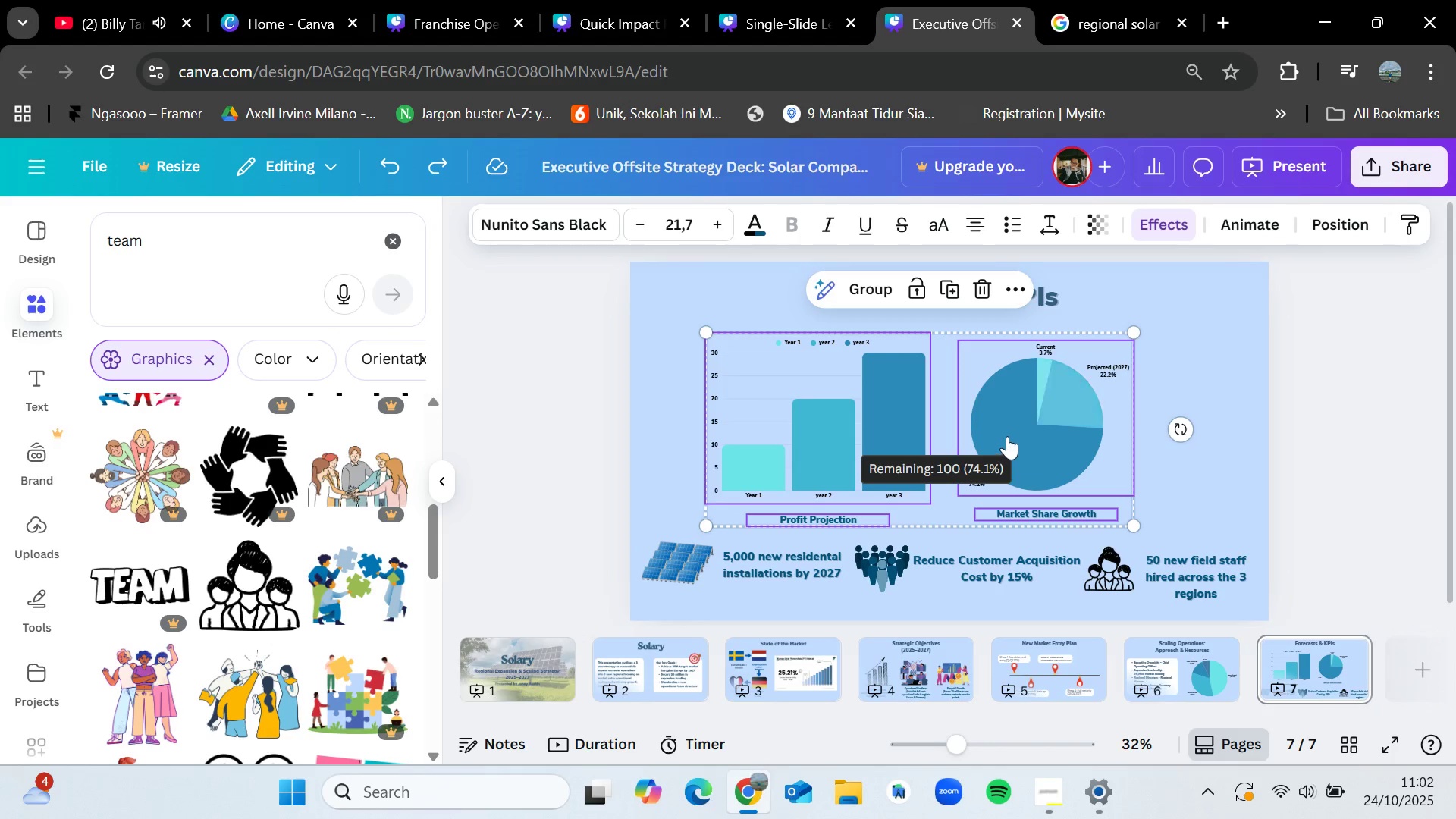 
left_click_drag(start_coordinate=[1007, 436], to_coordinate=[1030, 437])
 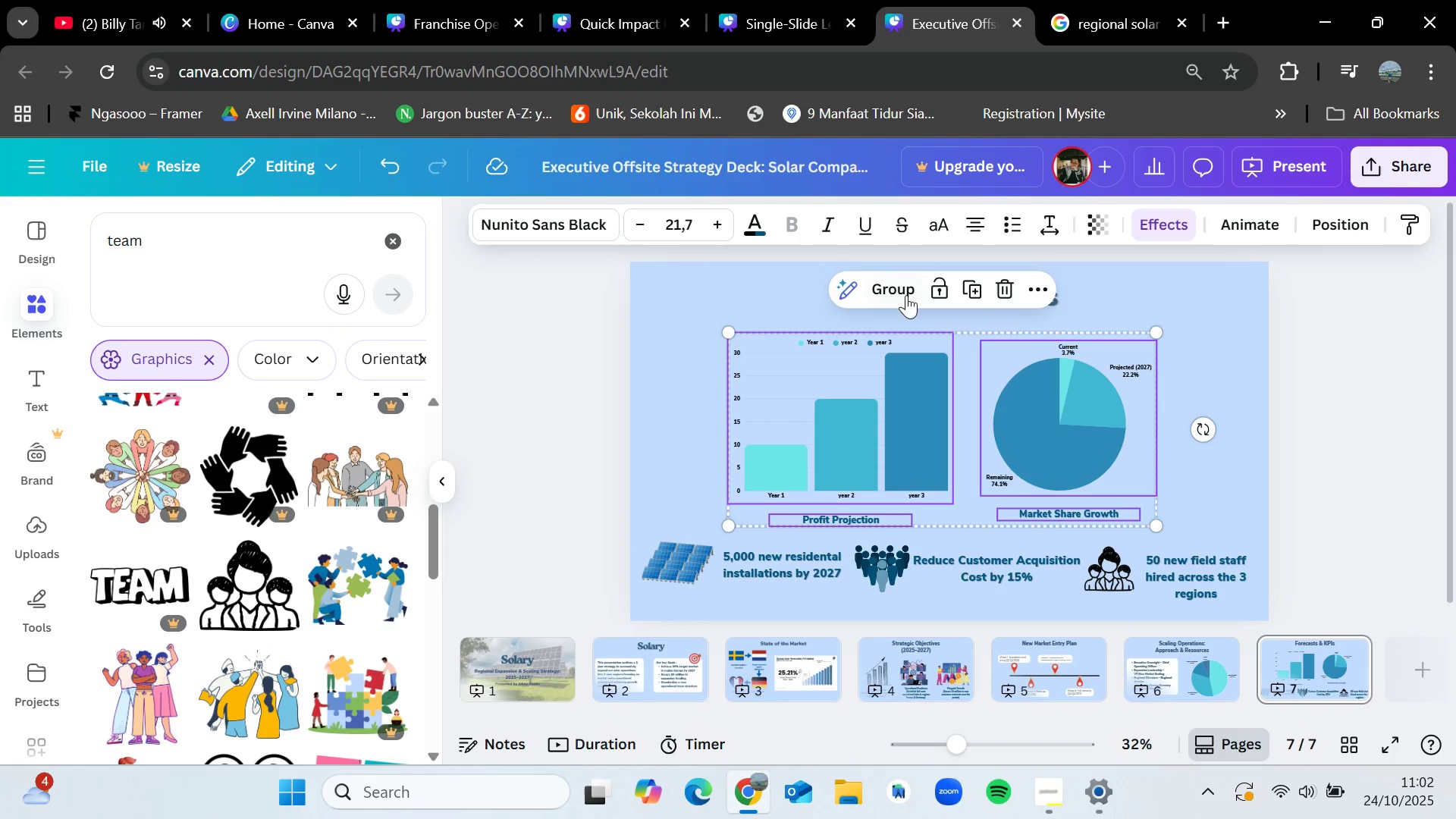 
left_click([906, 293])
 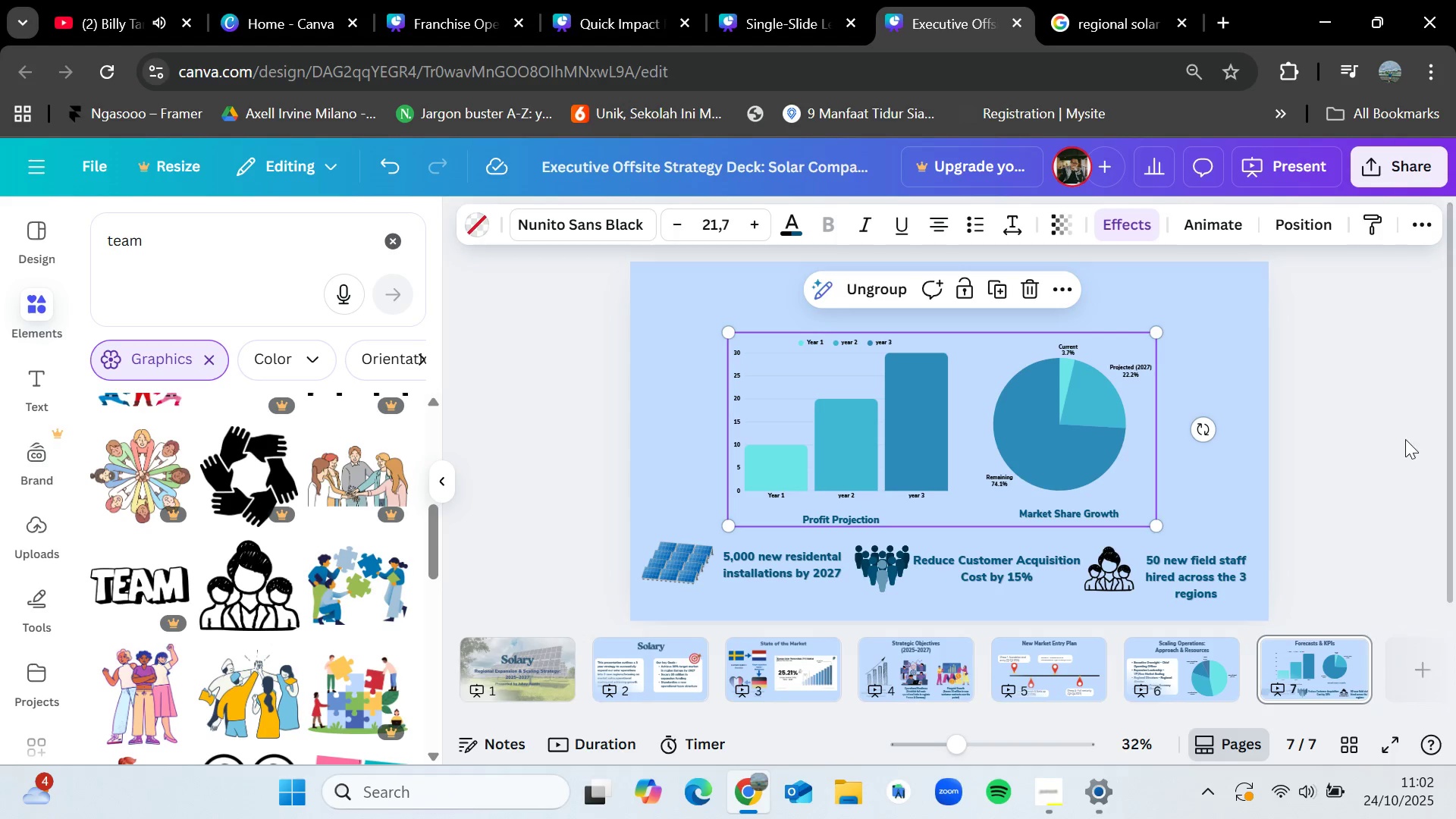 
left_click([1372, 441])
 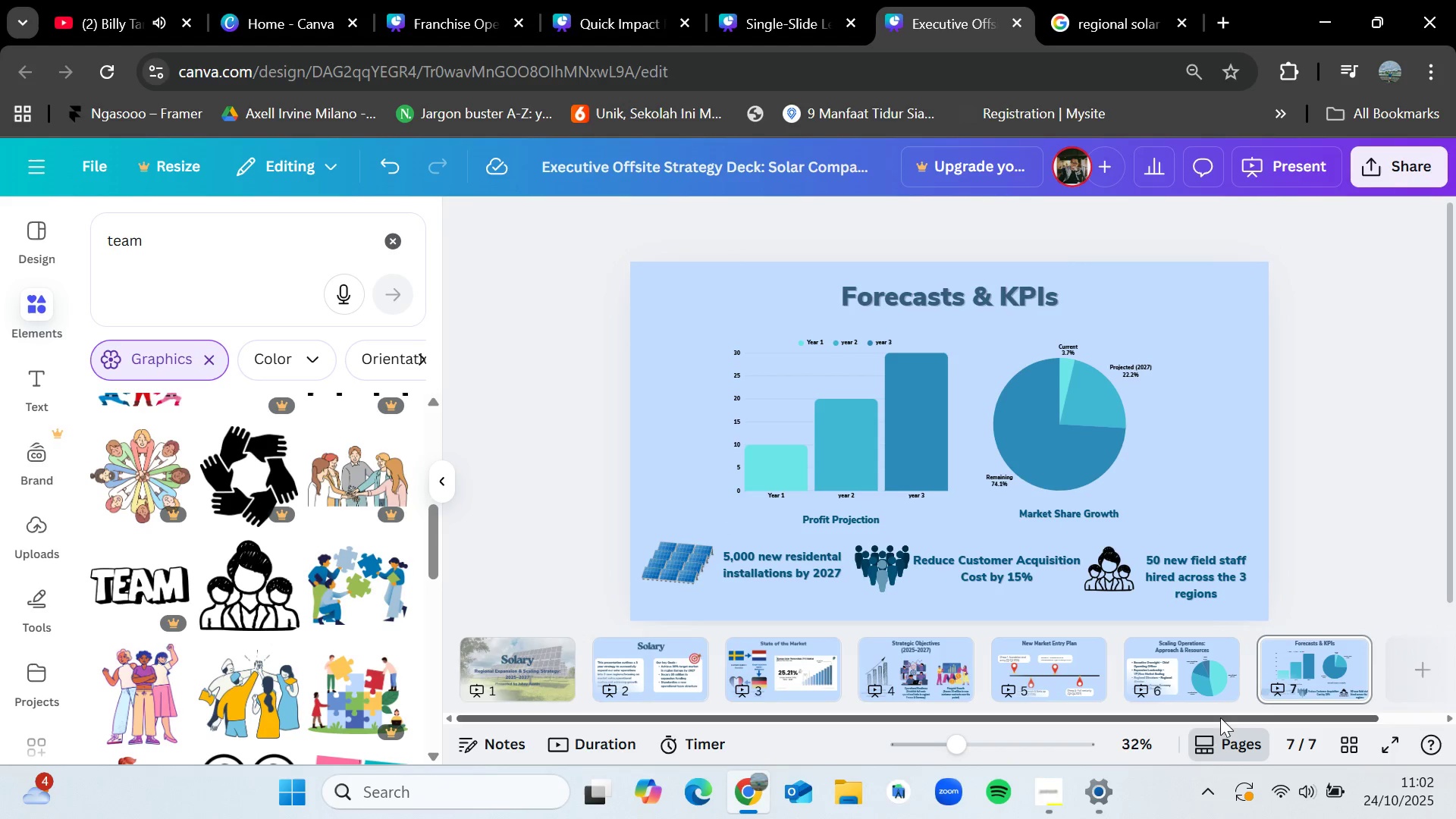 
left_click([1404, 660])
 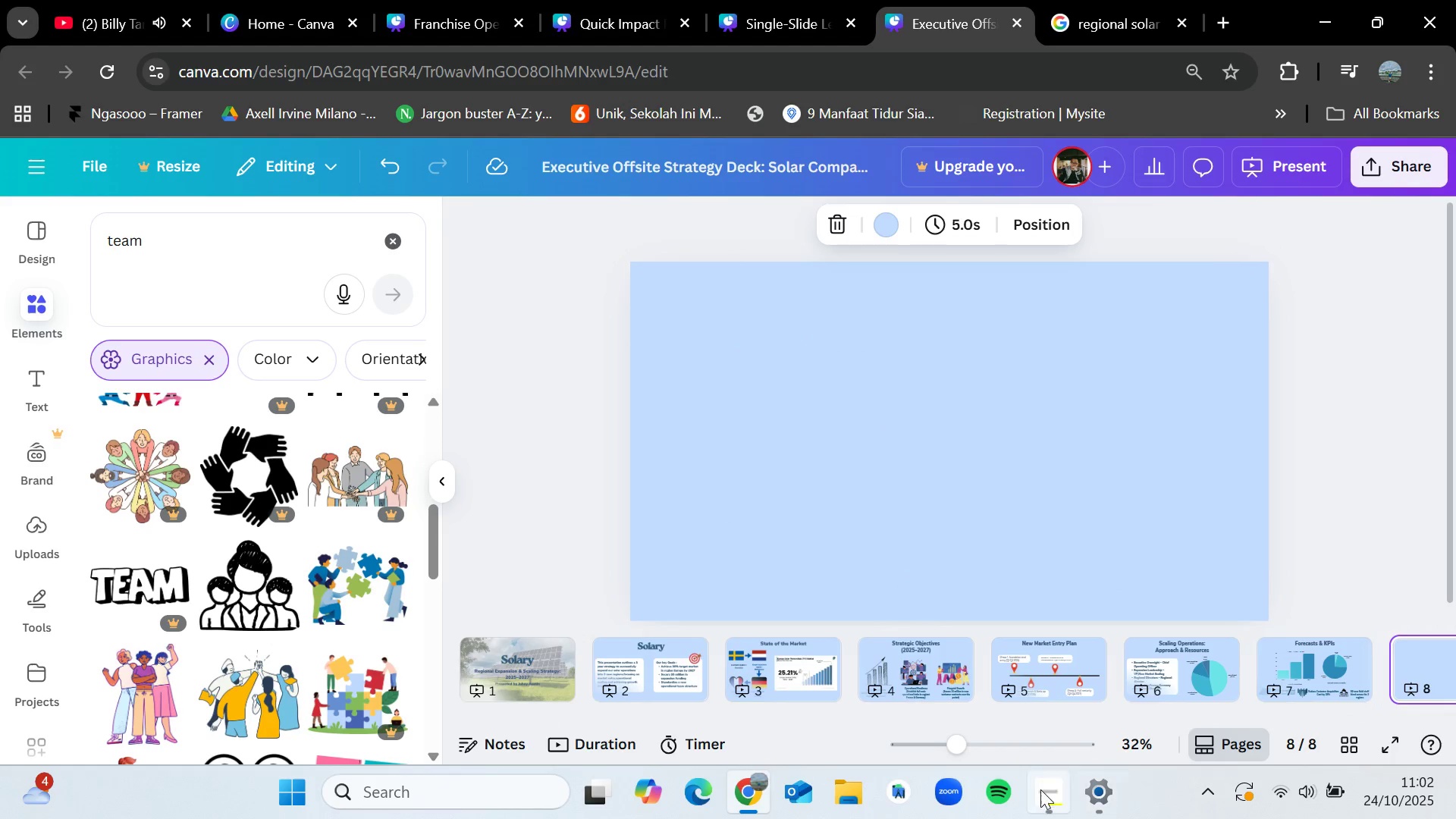 
left_click([1040, 789])